 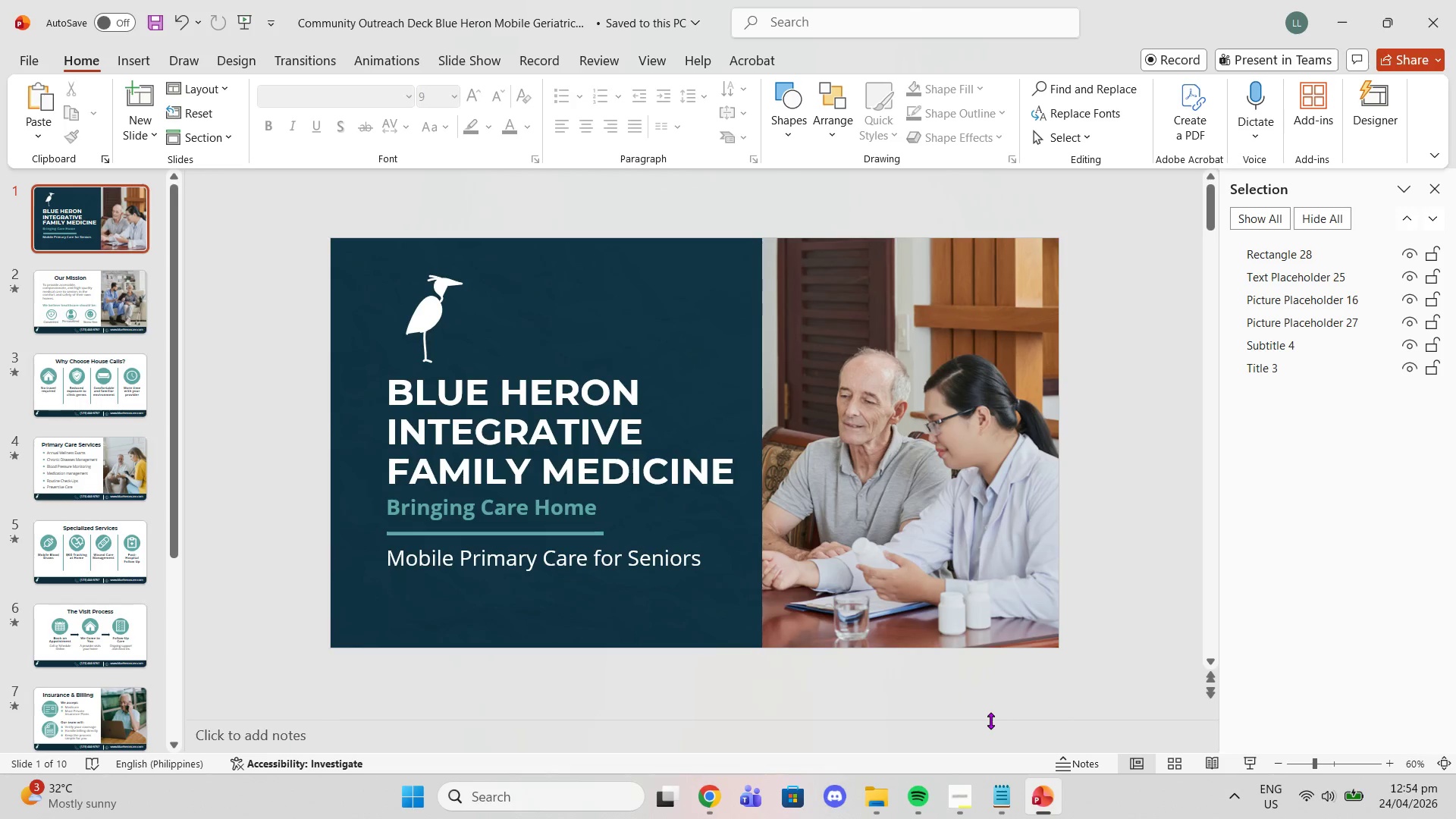 
scroll: coordinate [1190, 563], scroll_direction: down, amount: 1.0
 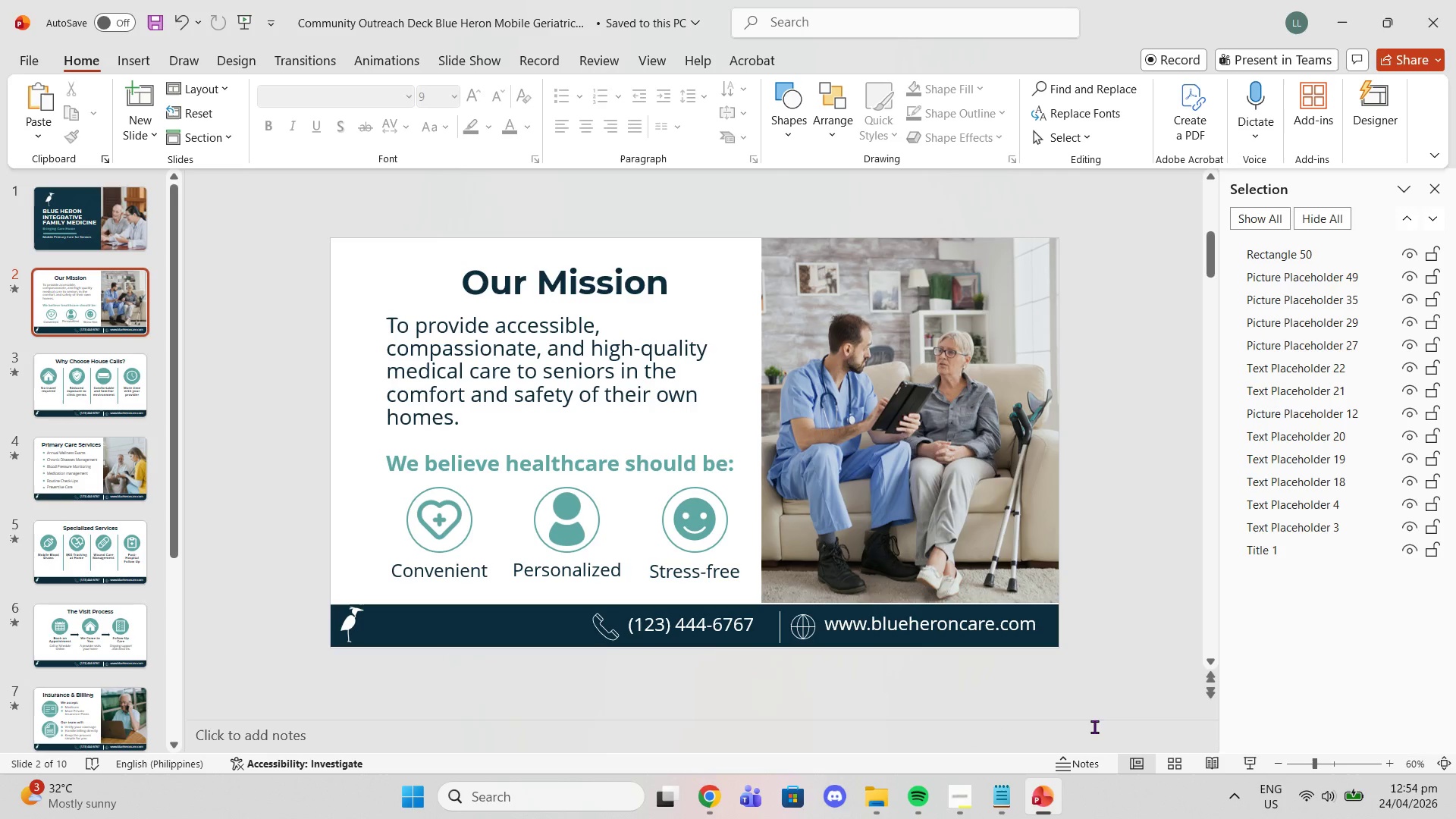 
left_click([1093, 722])
 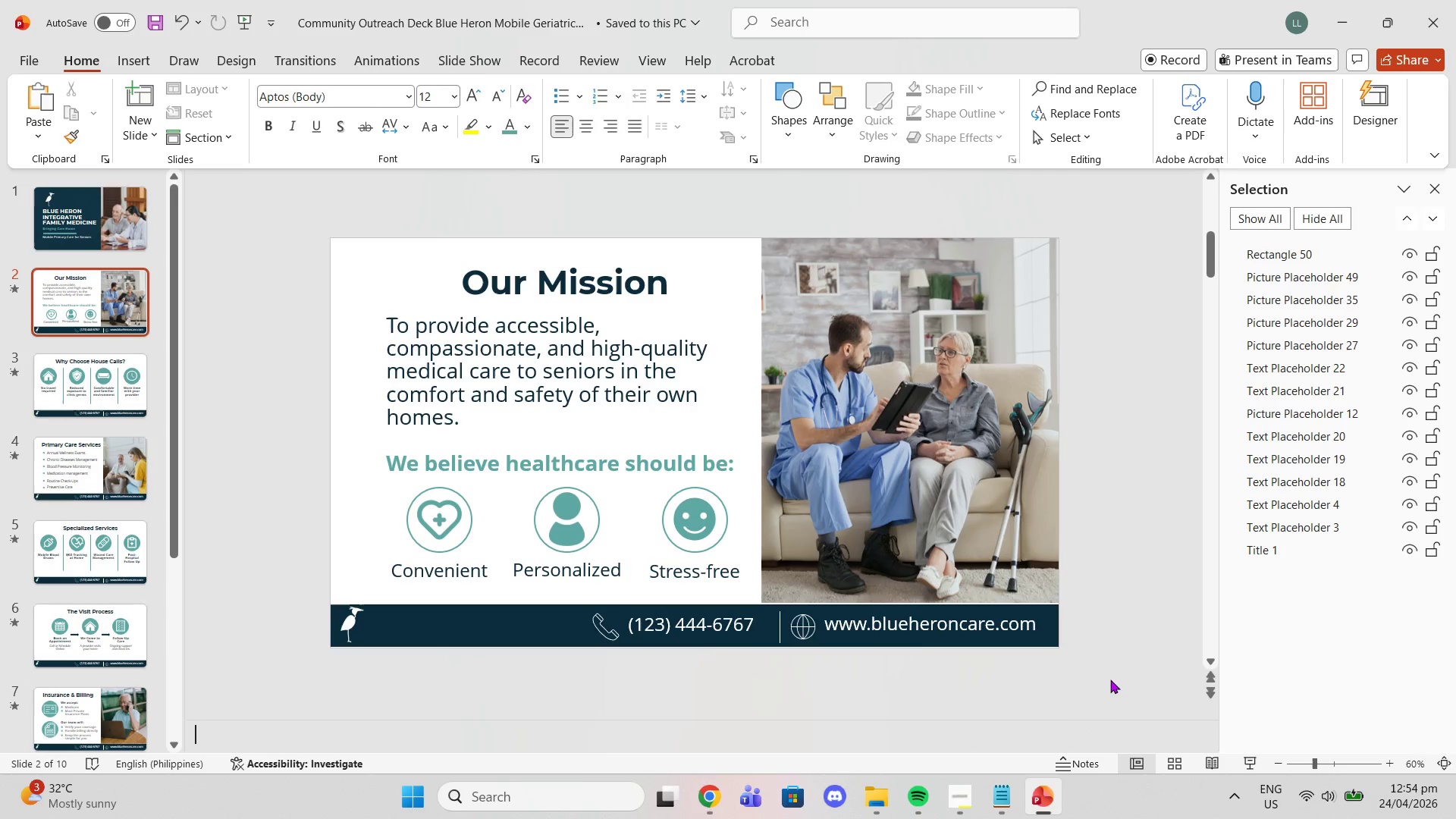 
left_click([1110, 679])
 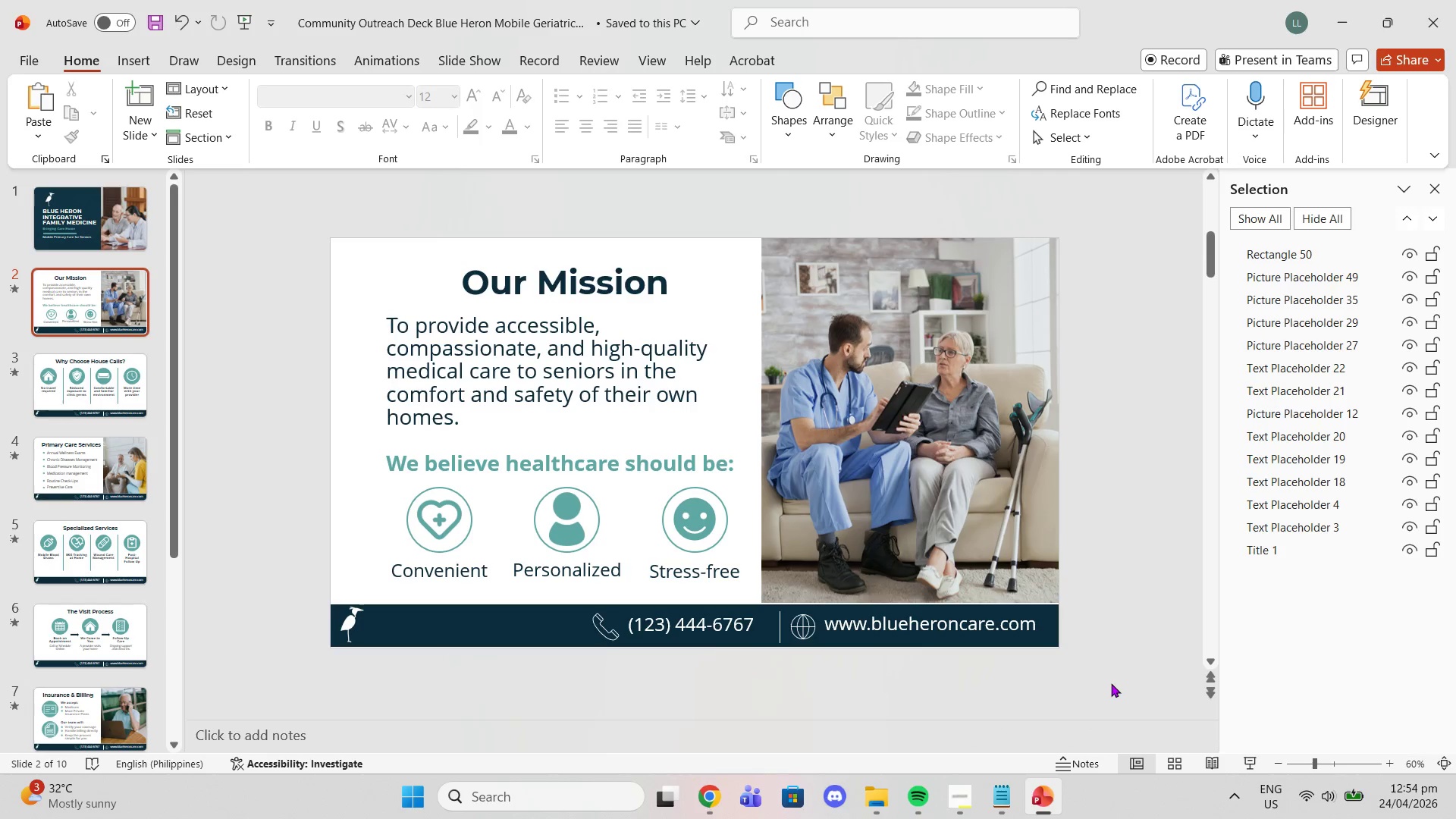 
scroll: coordinate [1111, 683], scroll_direction: up, amount: 1.0
 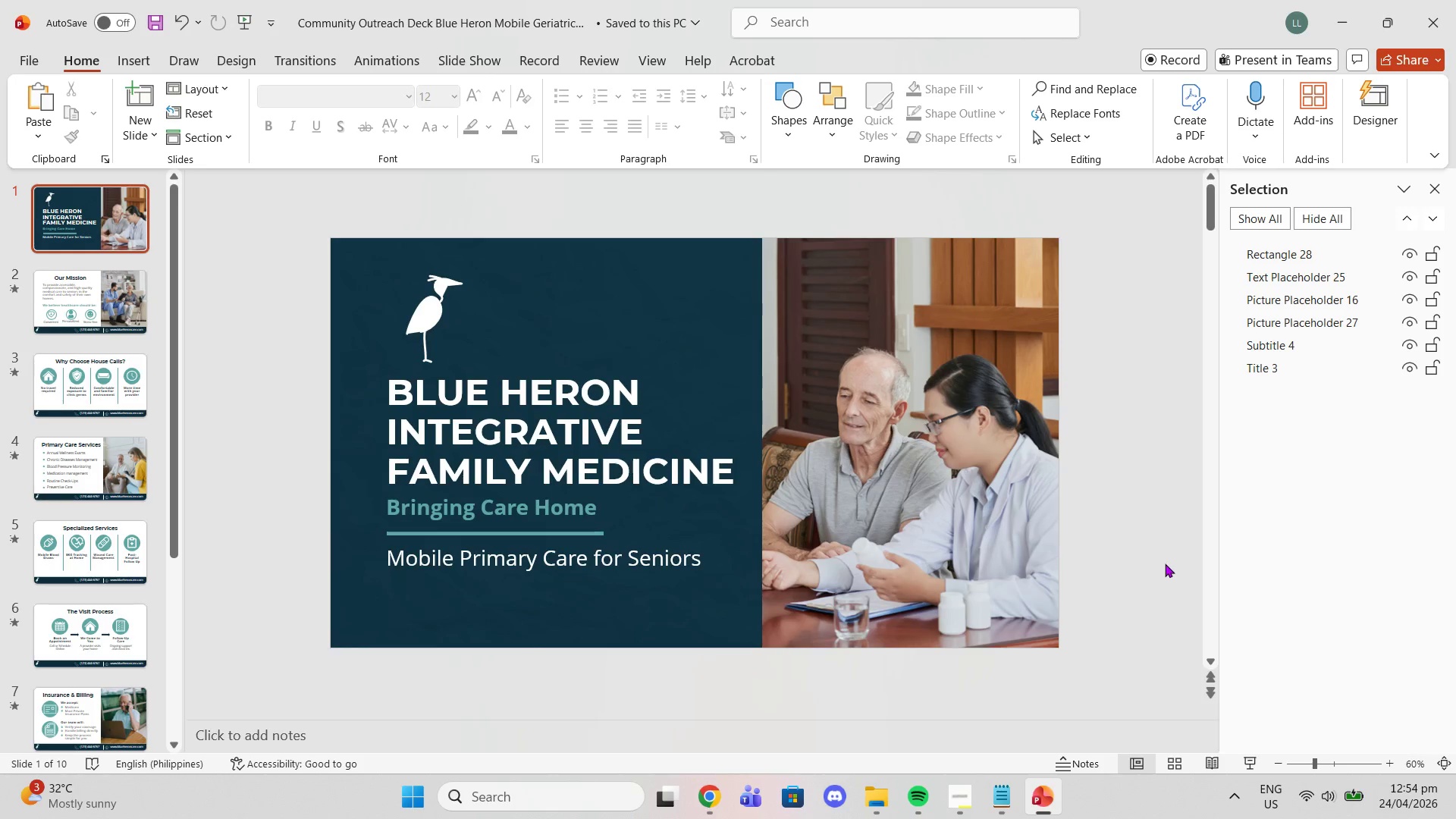 
scroll: coordinate [1172, 569], scroll_direction: down, amount: 9.0
 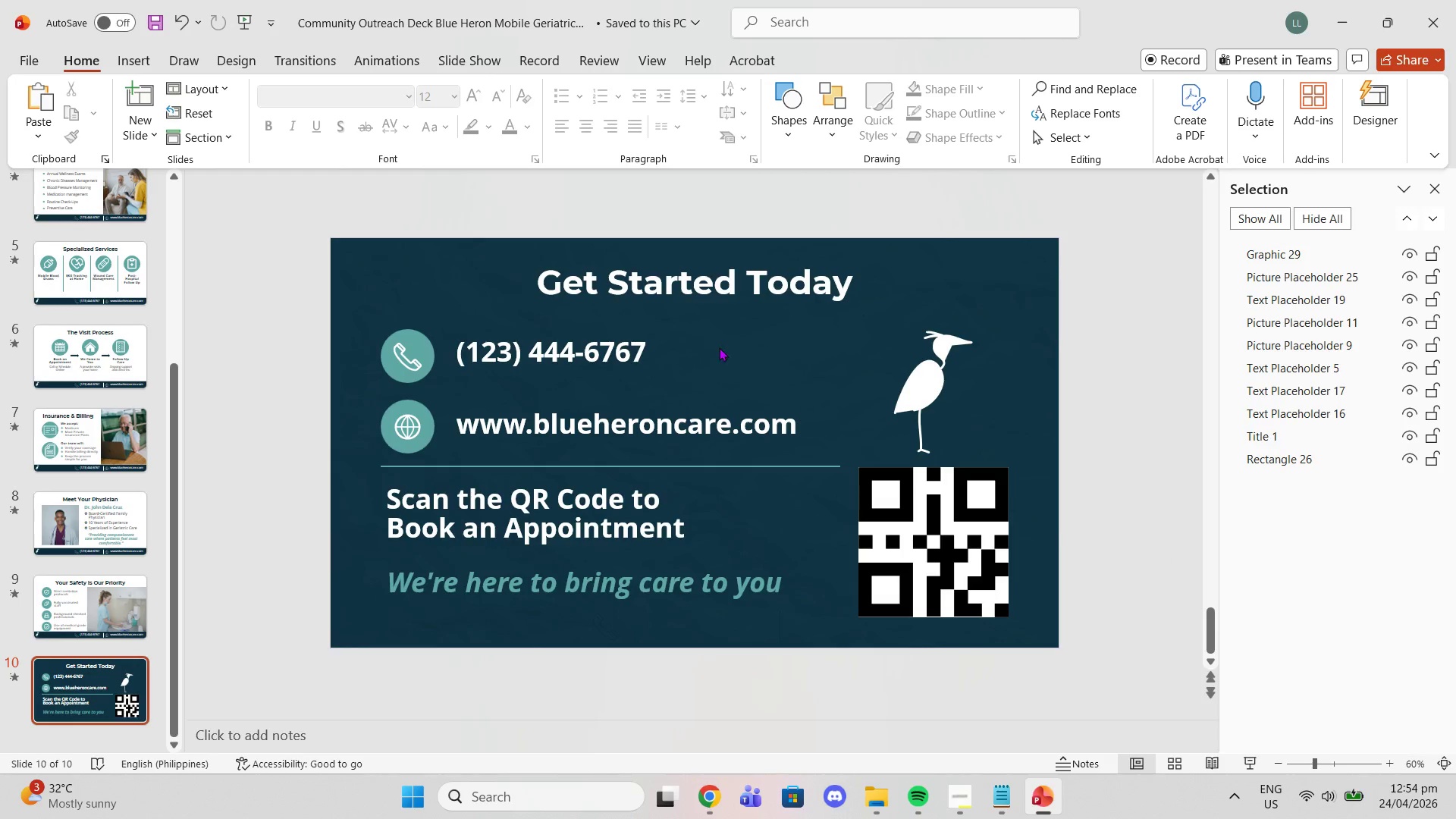 
left_click([408, 306])
 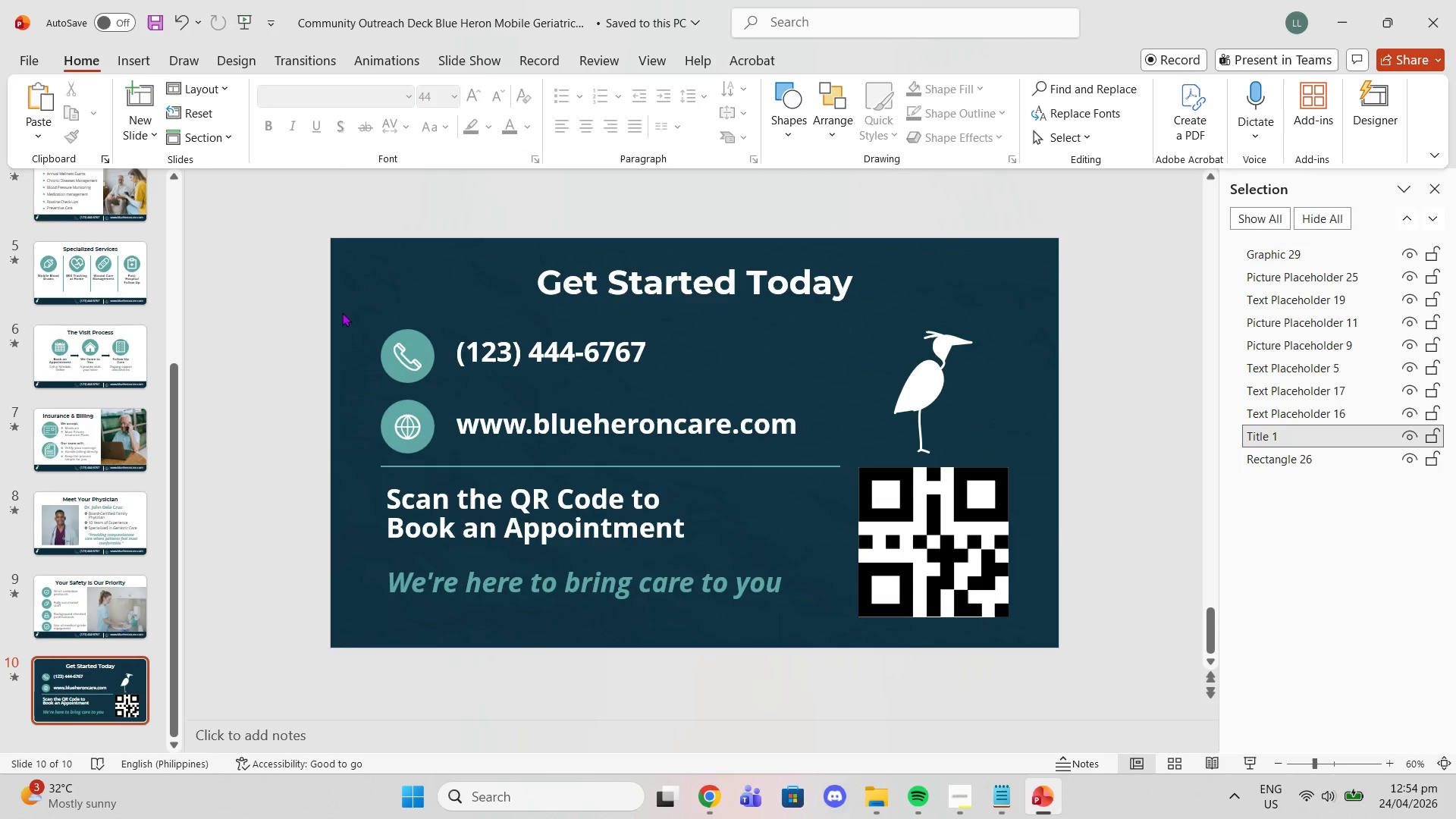 
left_click([342, 312])
 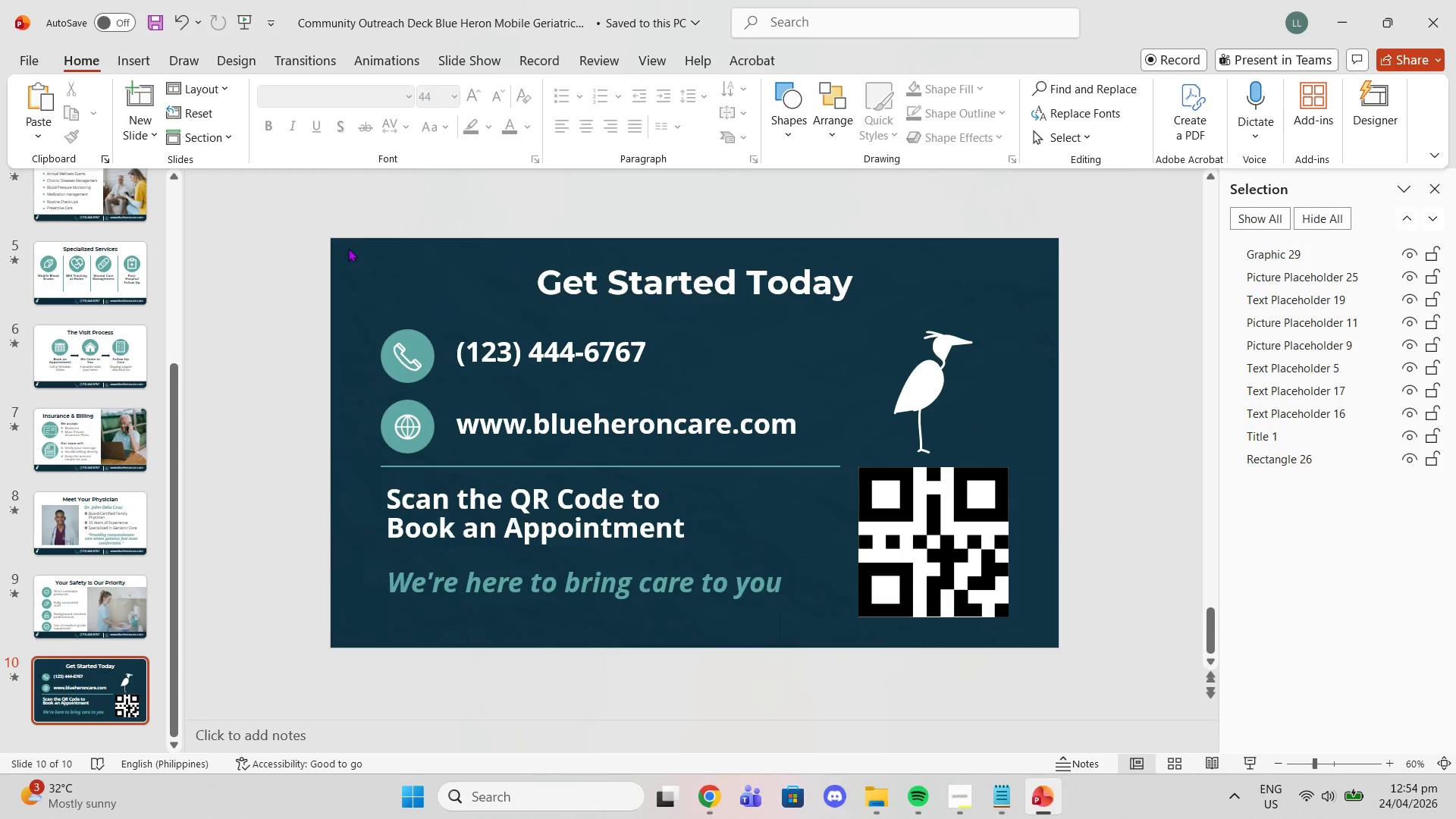 
left_click([348, 251])
 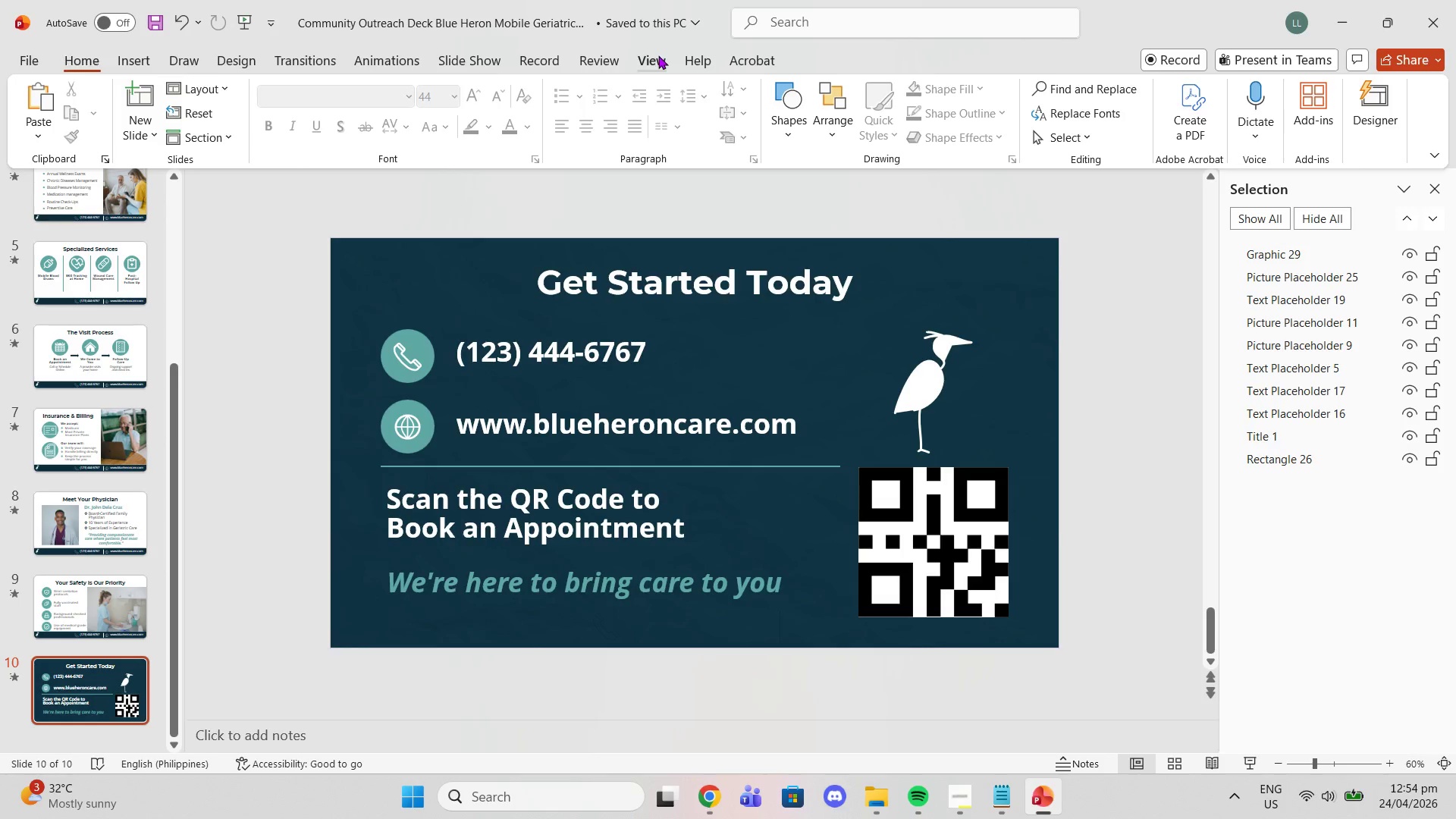 
left_click([658, 55])
 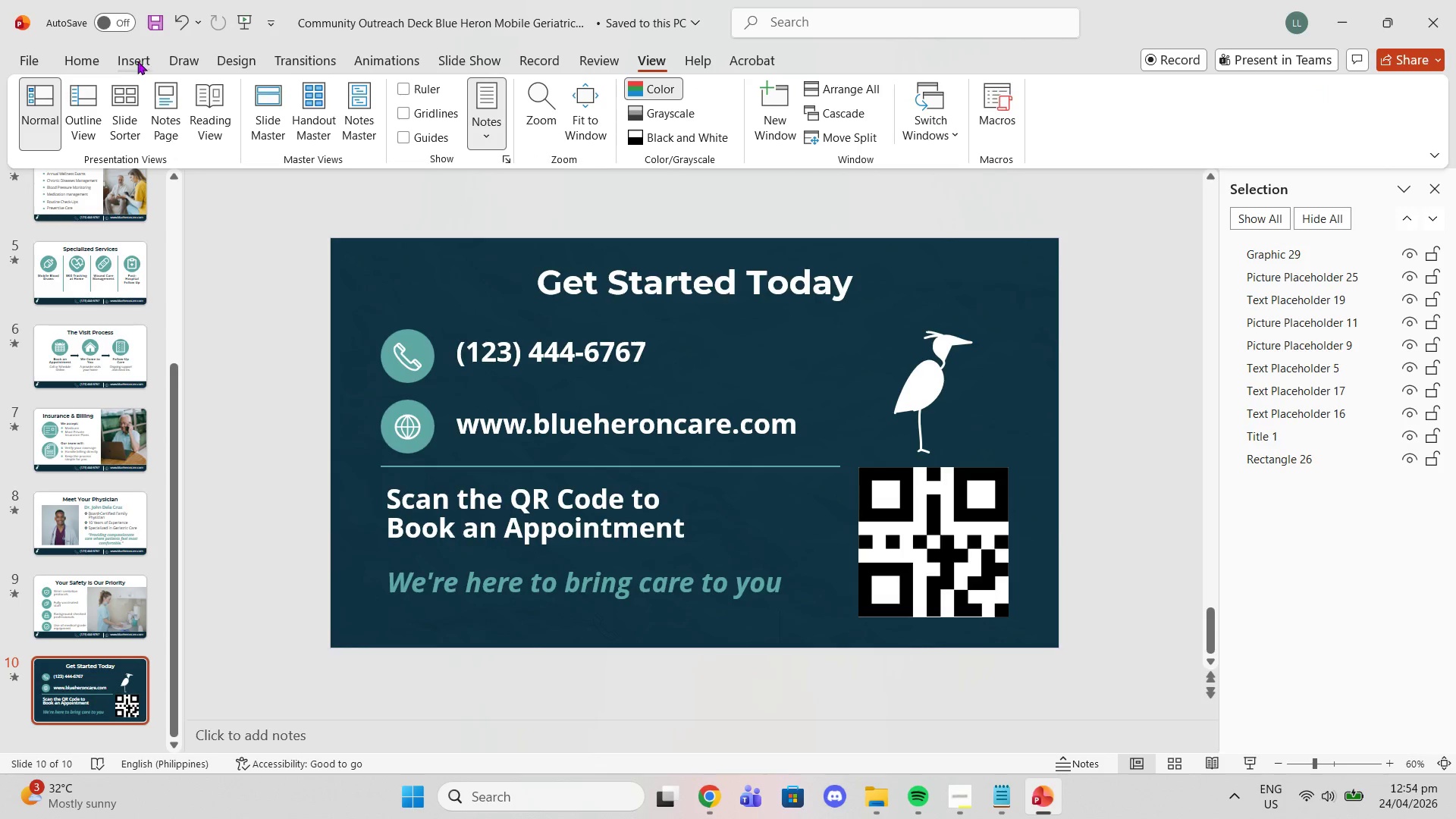 
left_click([105, 55])
 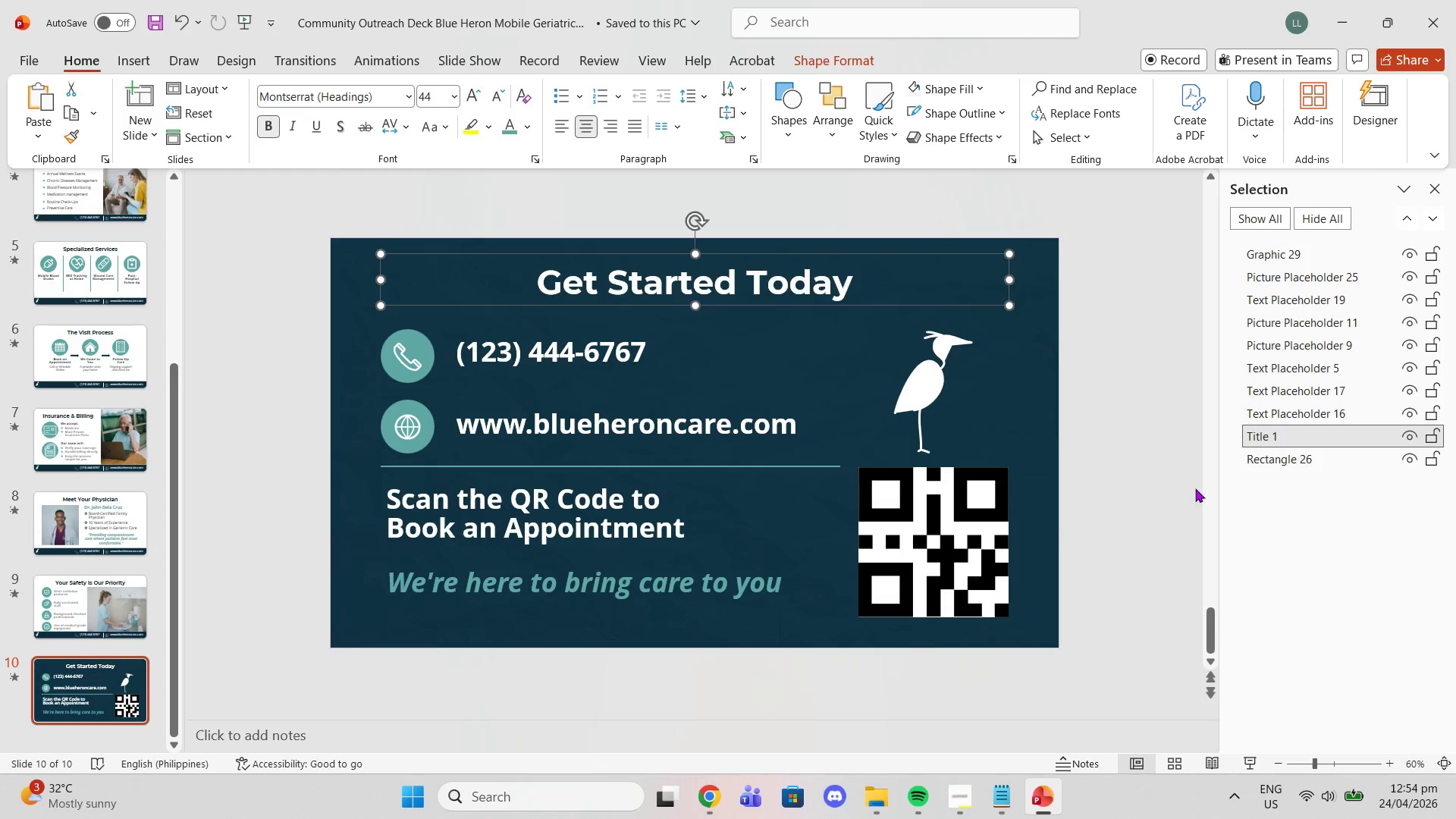 
left_click([1280, 453])
 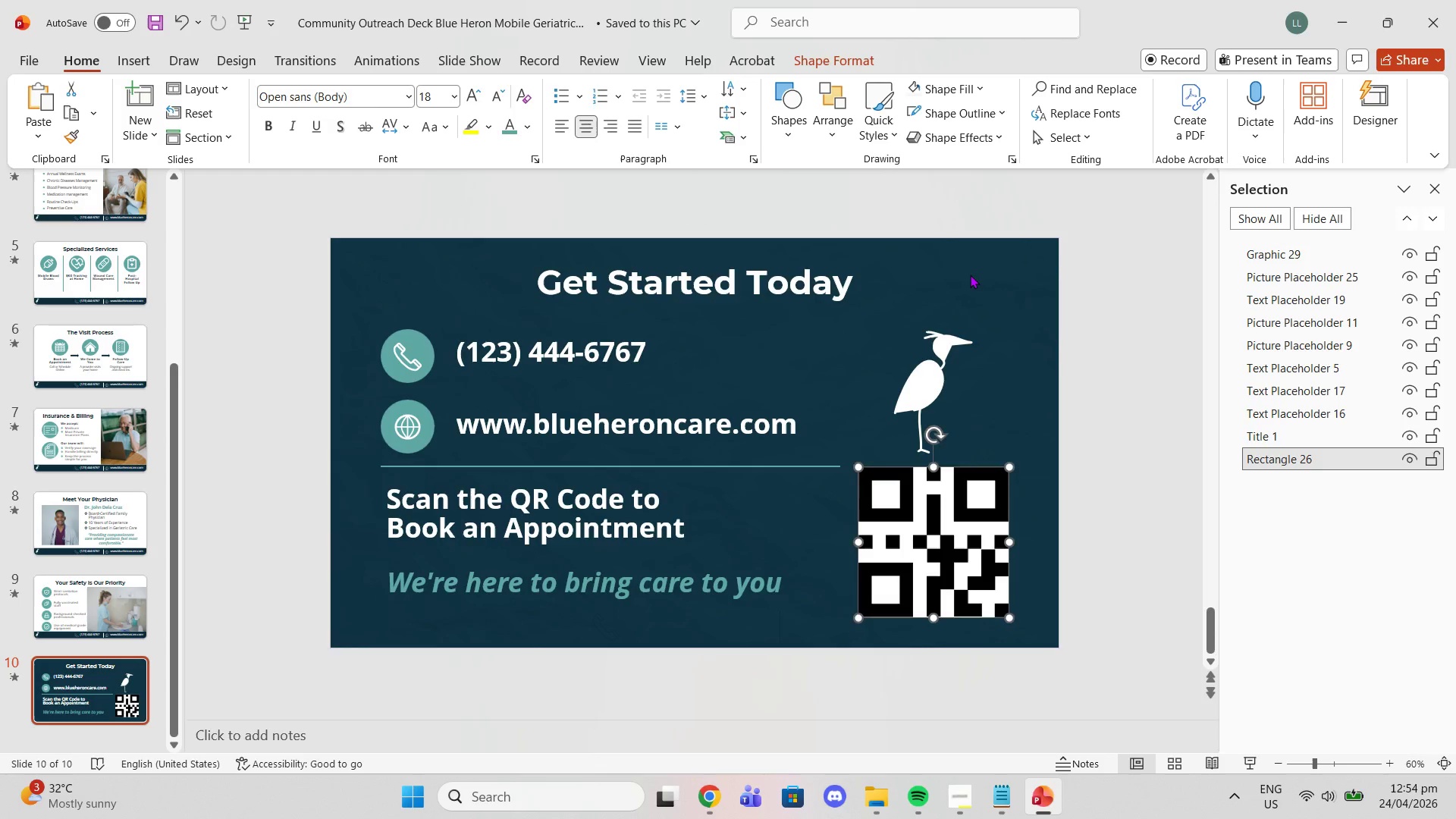 
left_click([970, 275])
 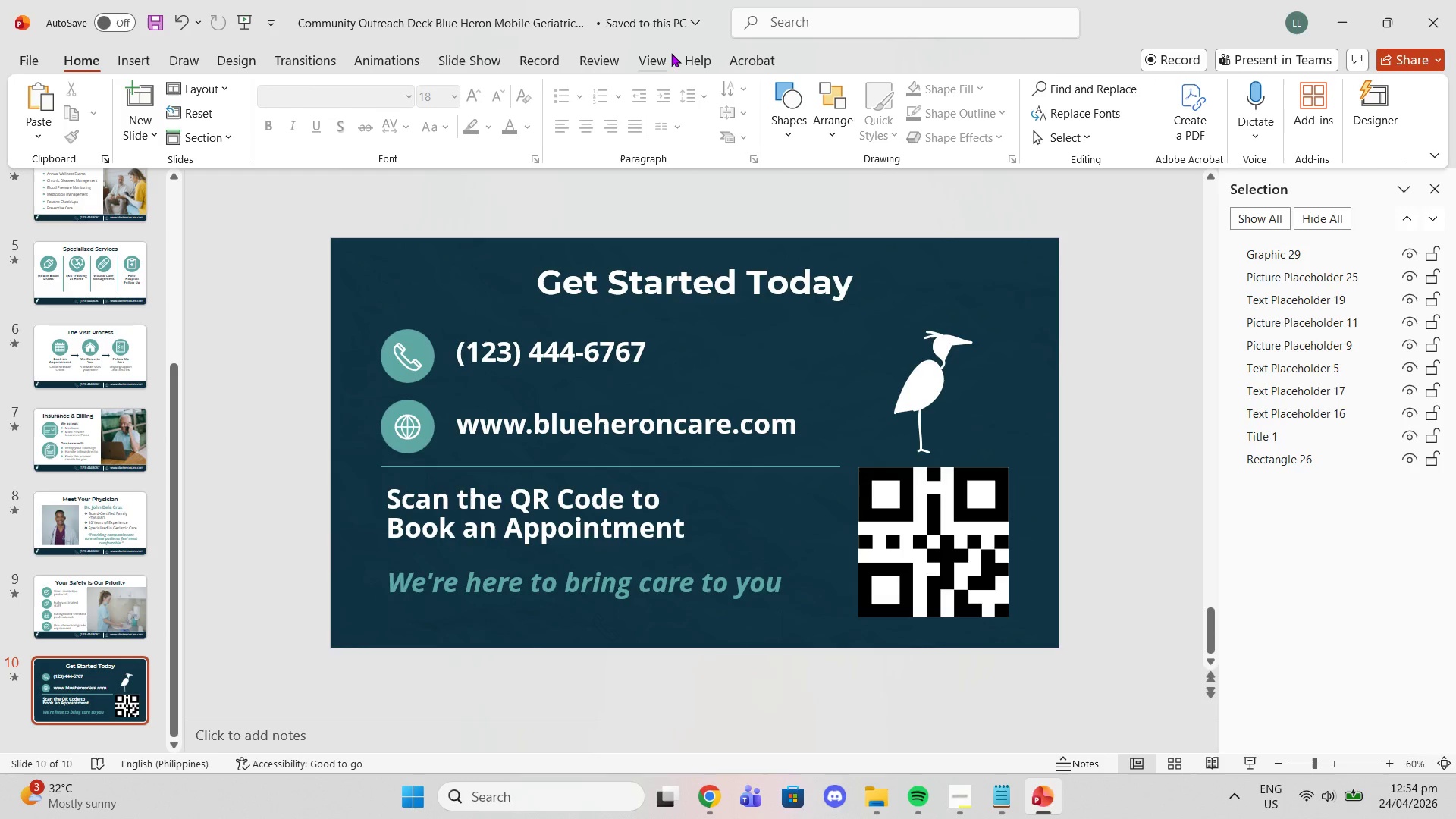 
left_click([661, 52])
 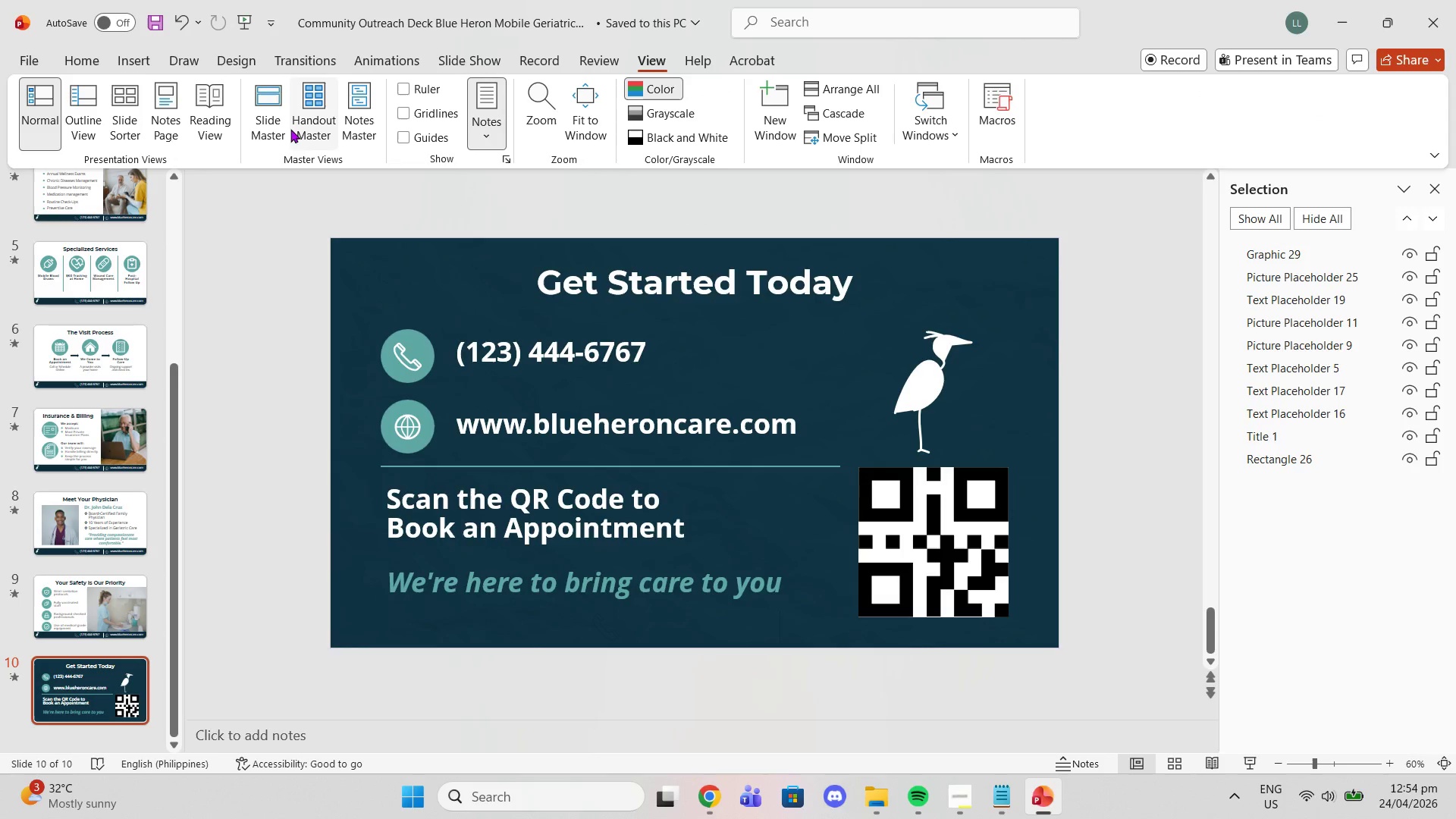 
left_click([290, 129])
 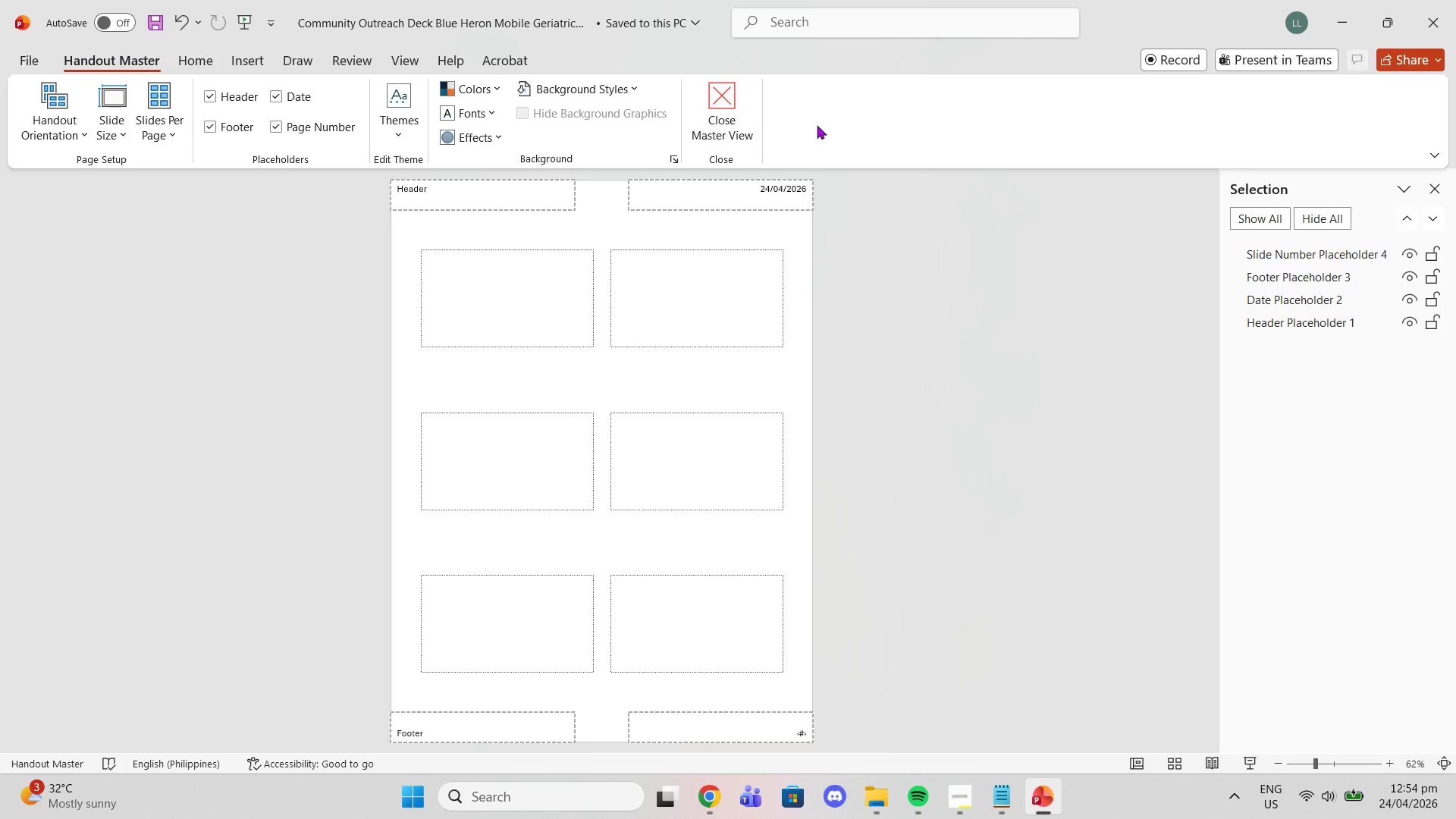 
left_click([719, 97])
 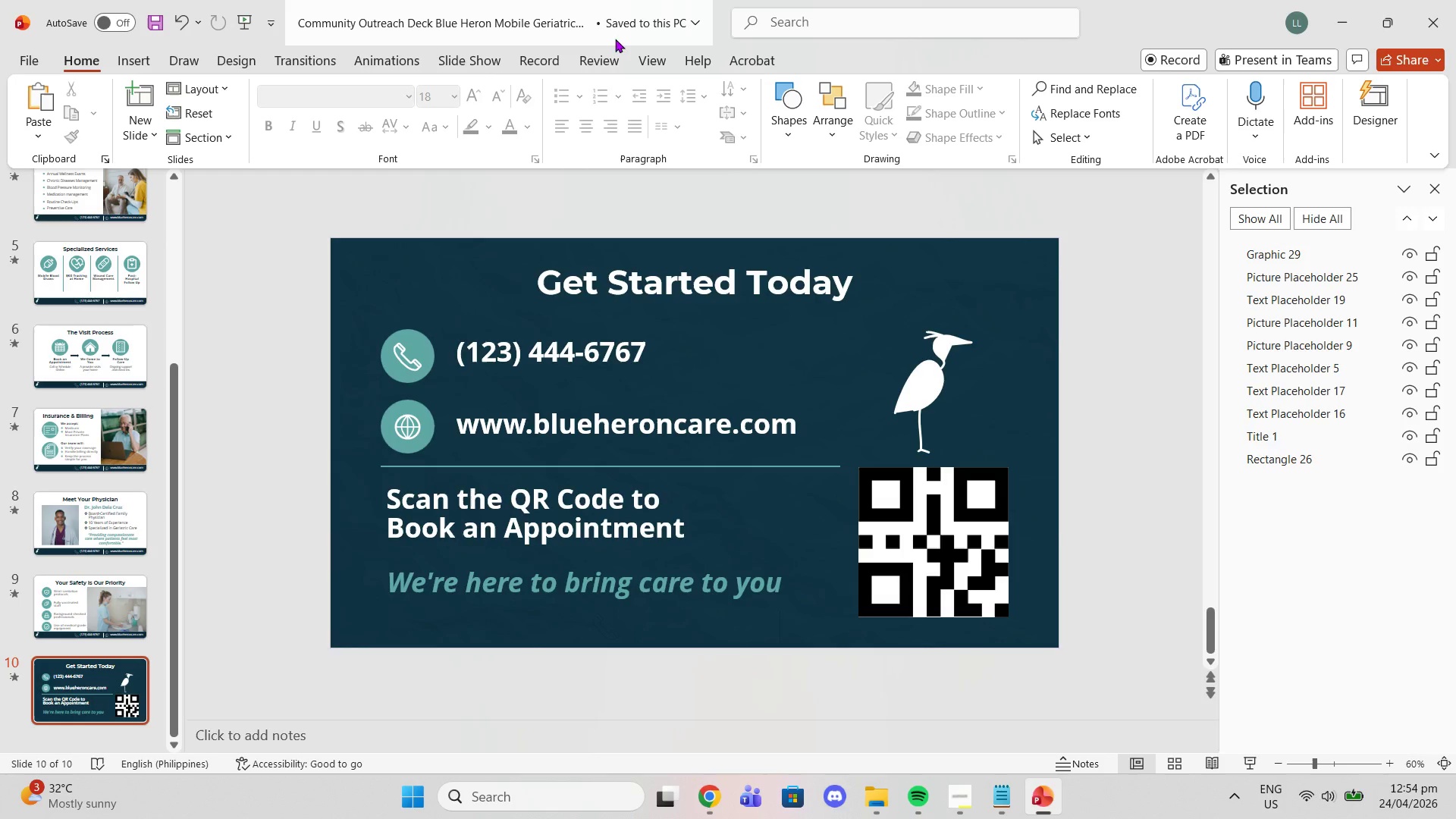 
left_click([640, 62])
 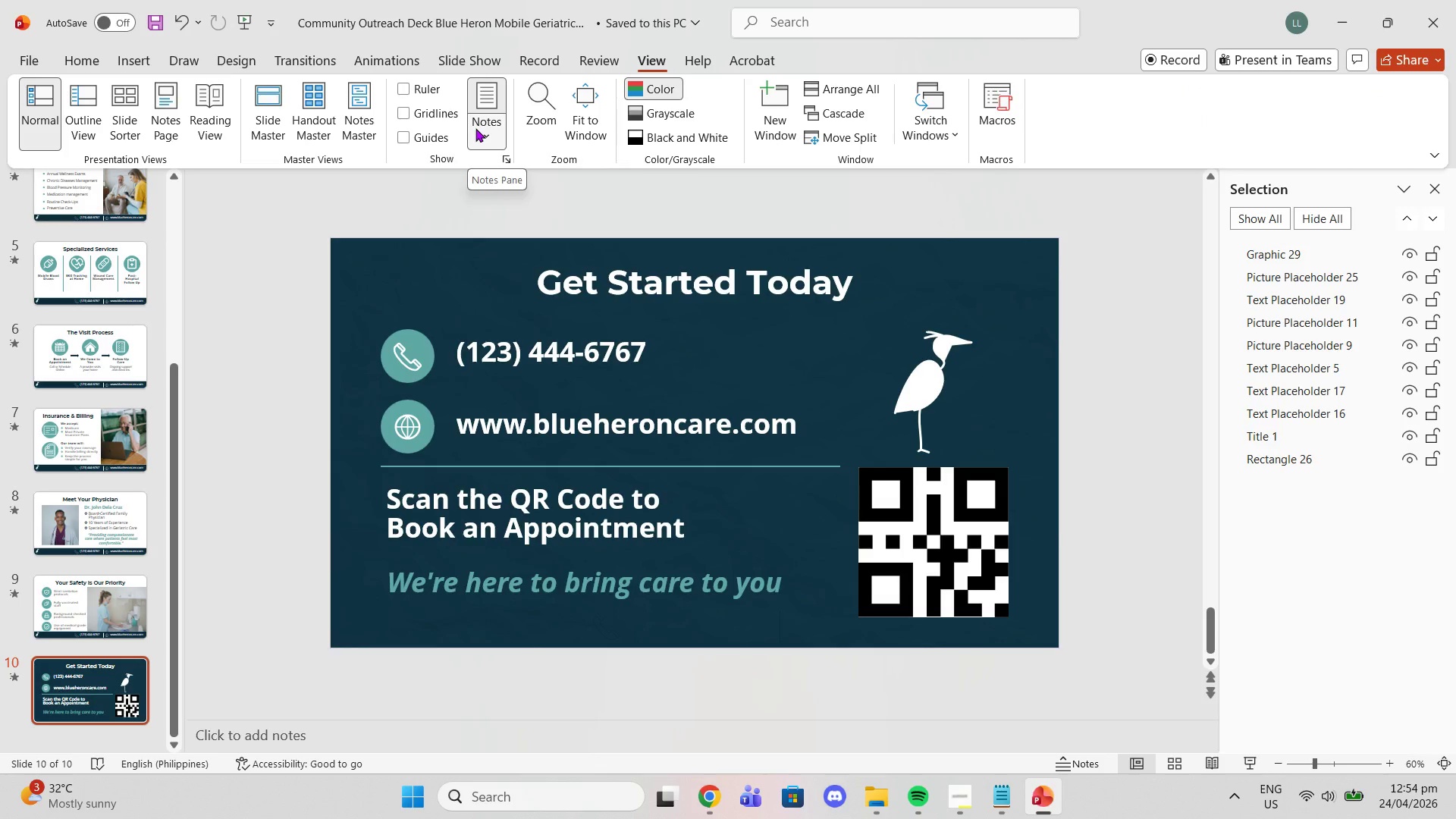 
wait(16.64)
 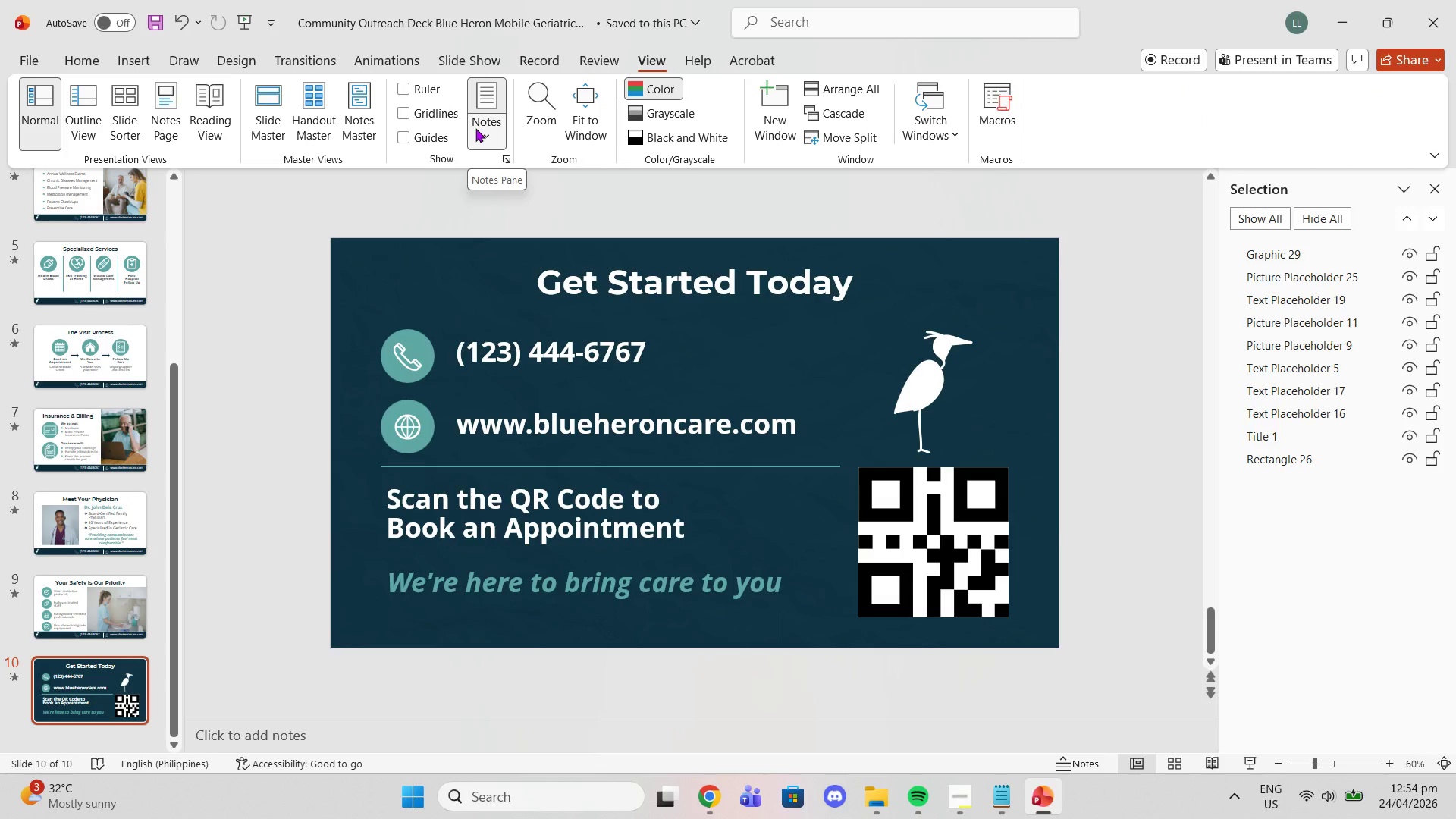 
left_click([389, 290])
 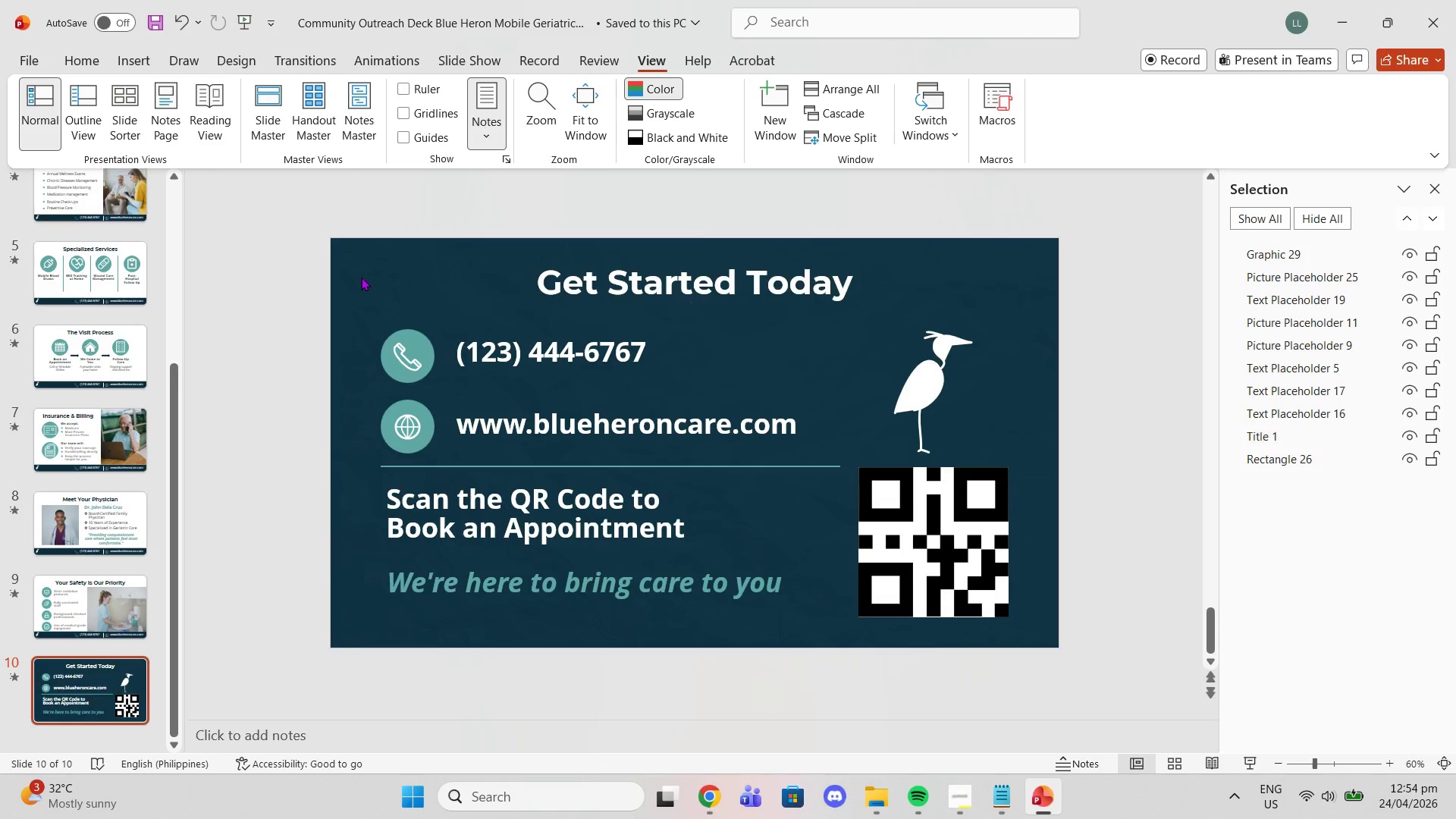 
left_click([361, 277])
 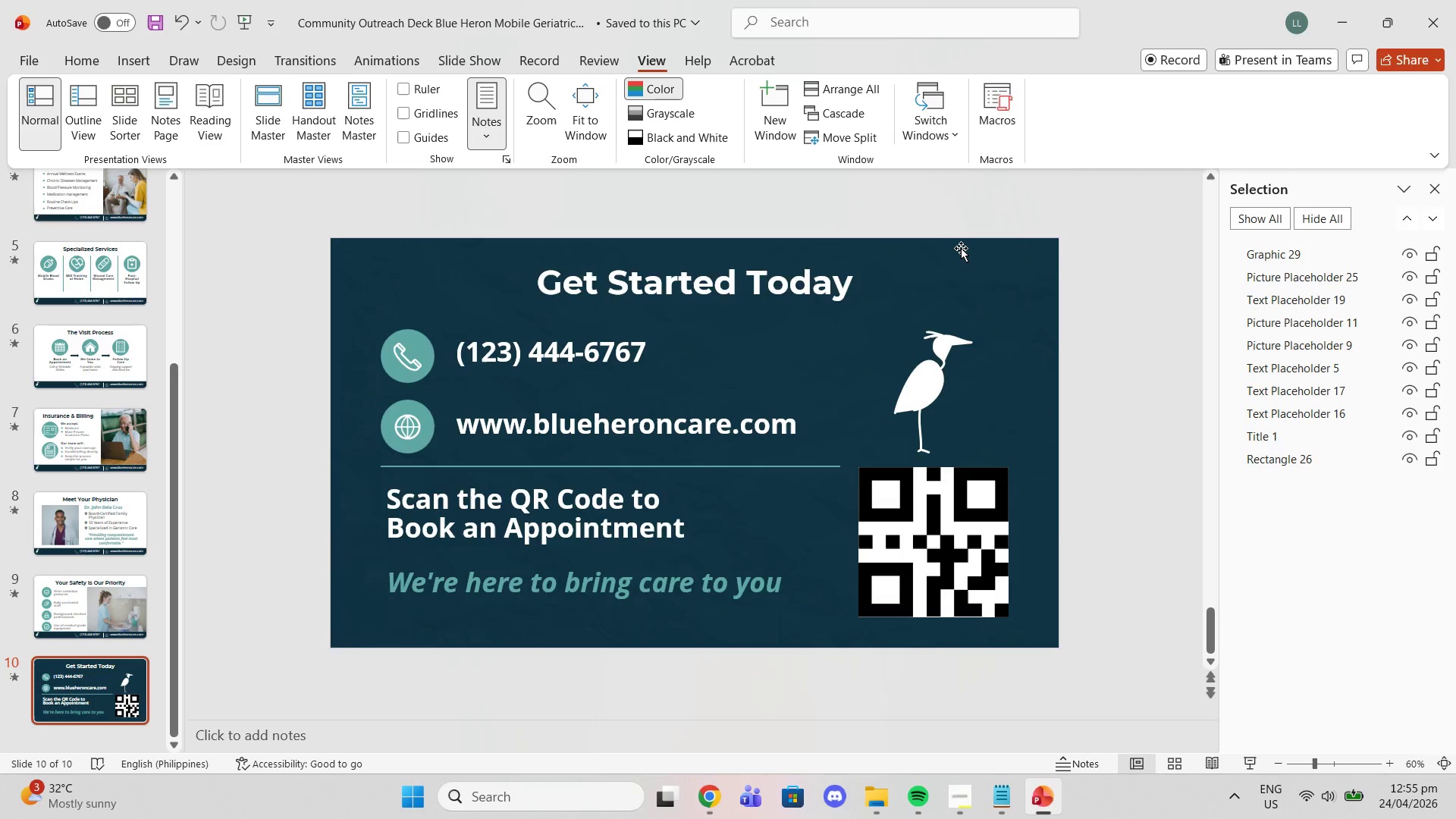 
wait(24.52)
 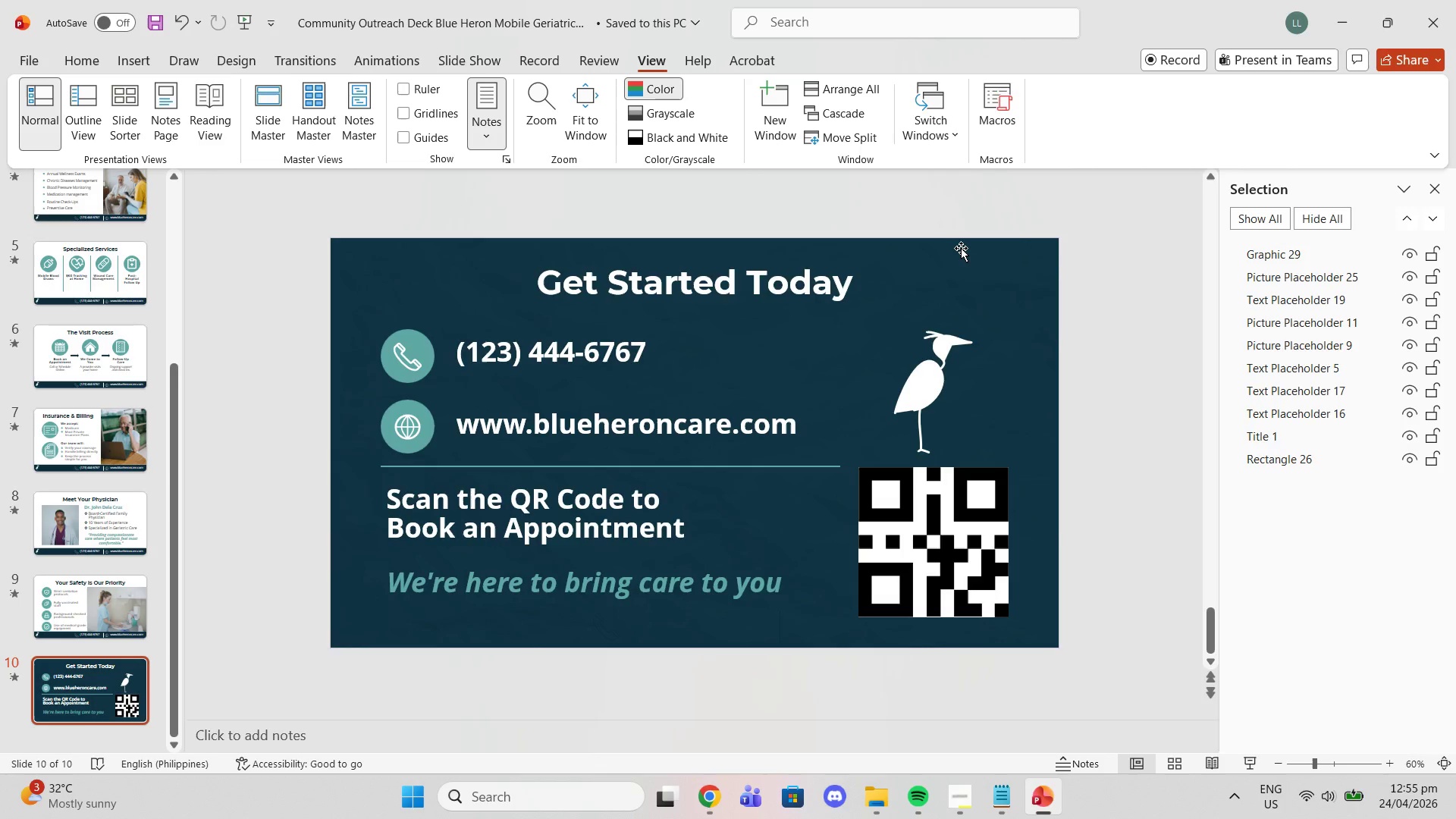 
scroll: coordinate [282, 333], scroll_direction: up, amount: 2.0
 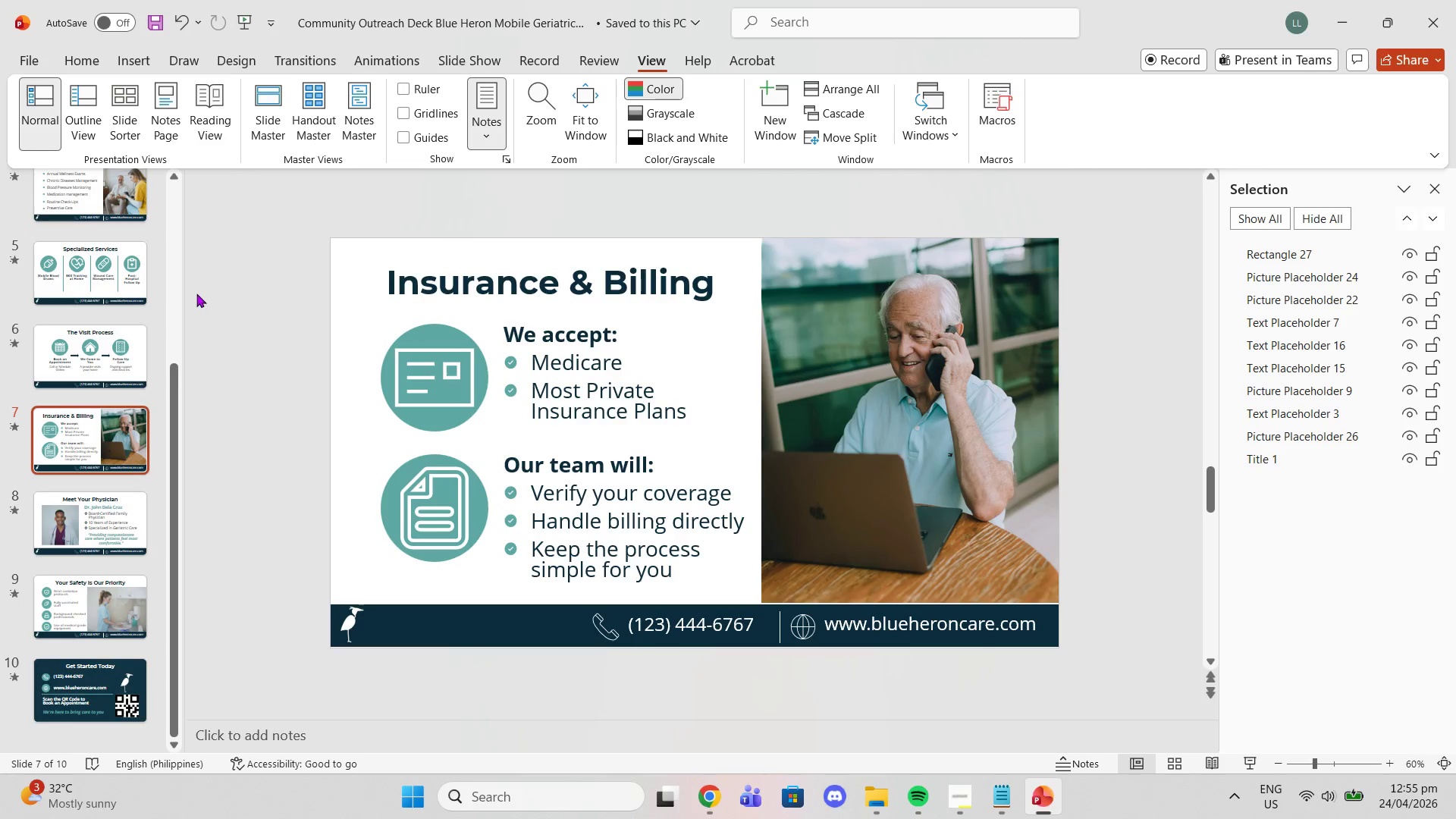 
wait(19.11)
 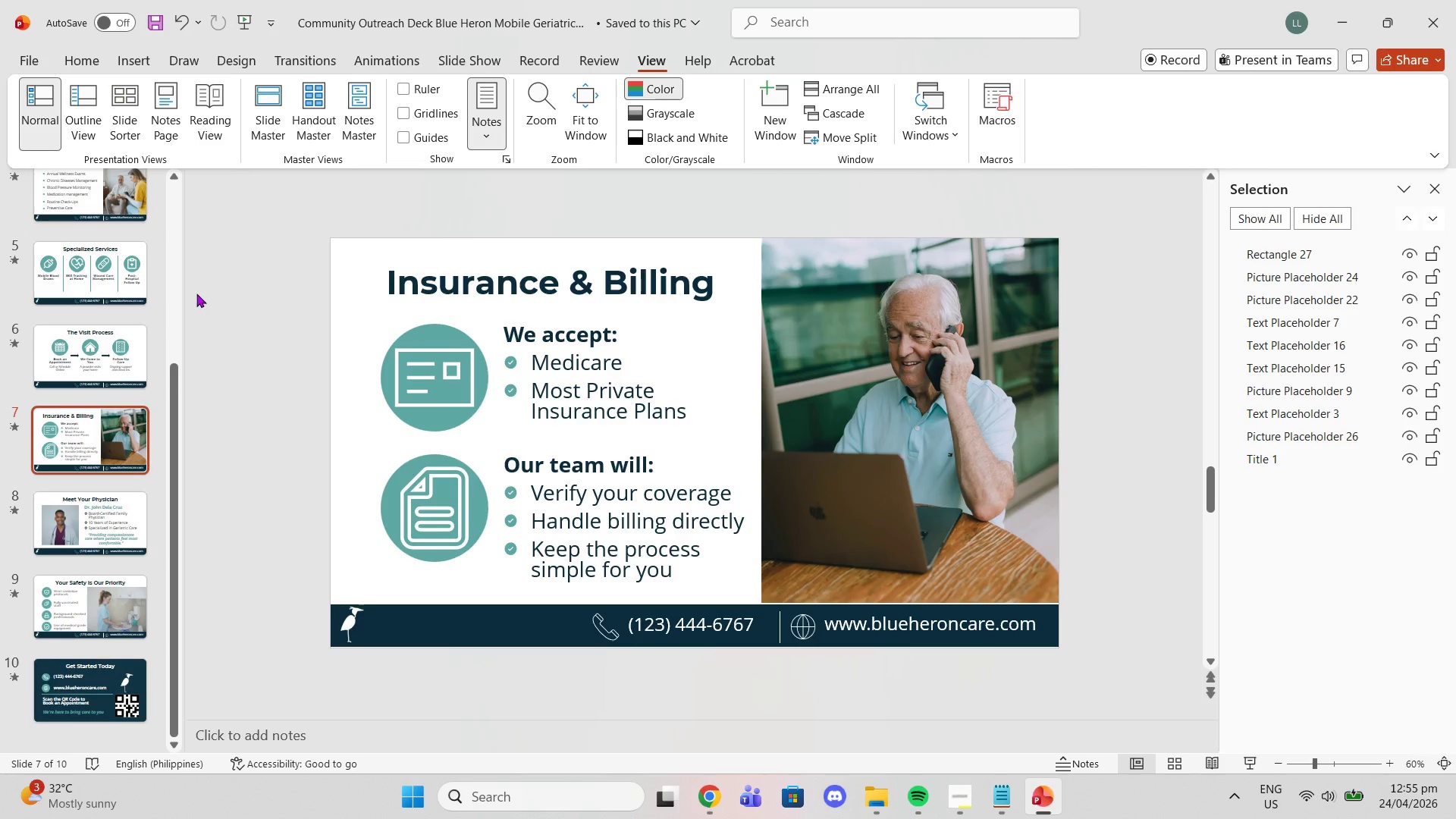 
left_click([262, 397])
 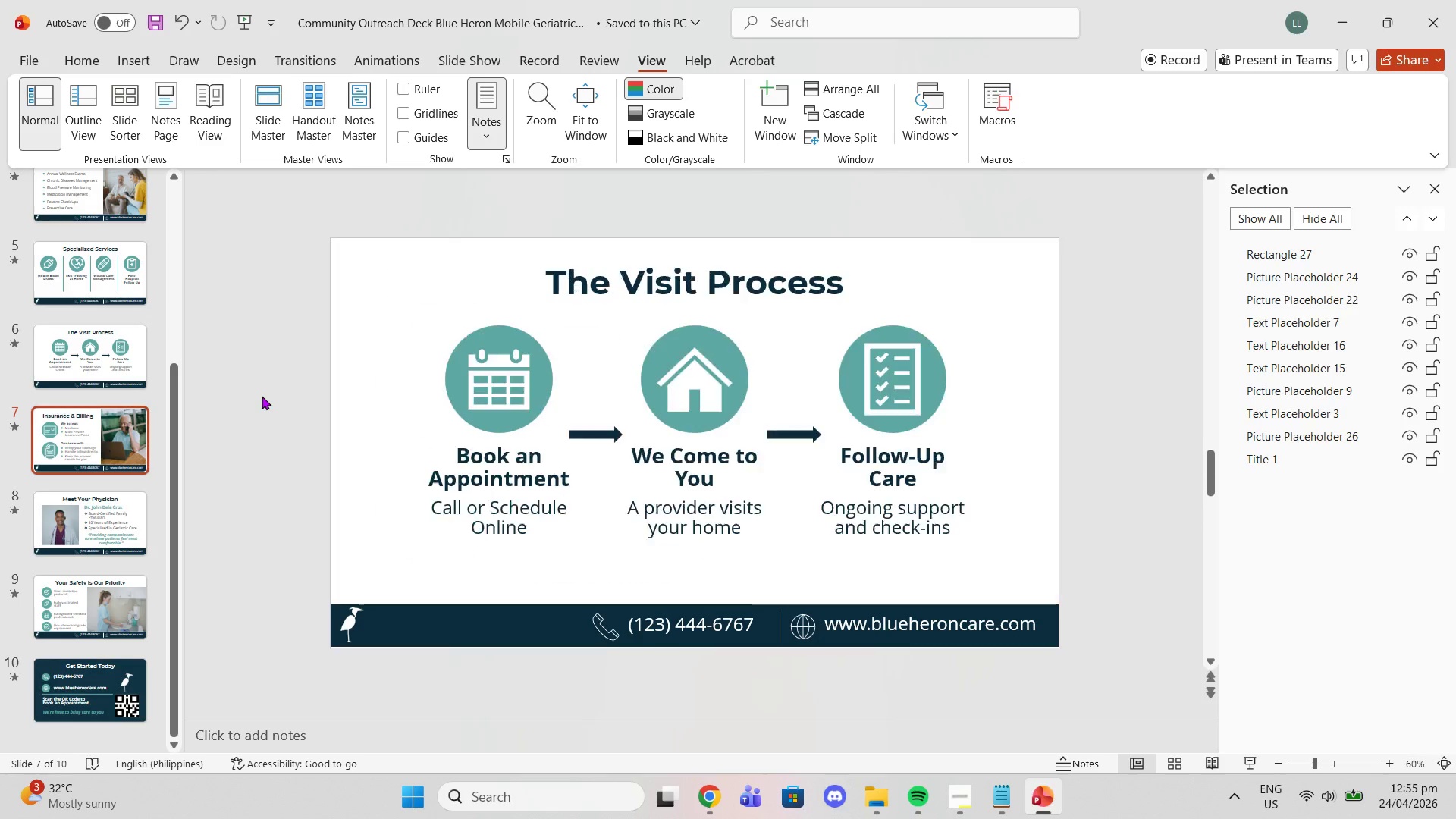 
scroll: coordinate [283, 388], scroll_direction: up, amount: 2.0
 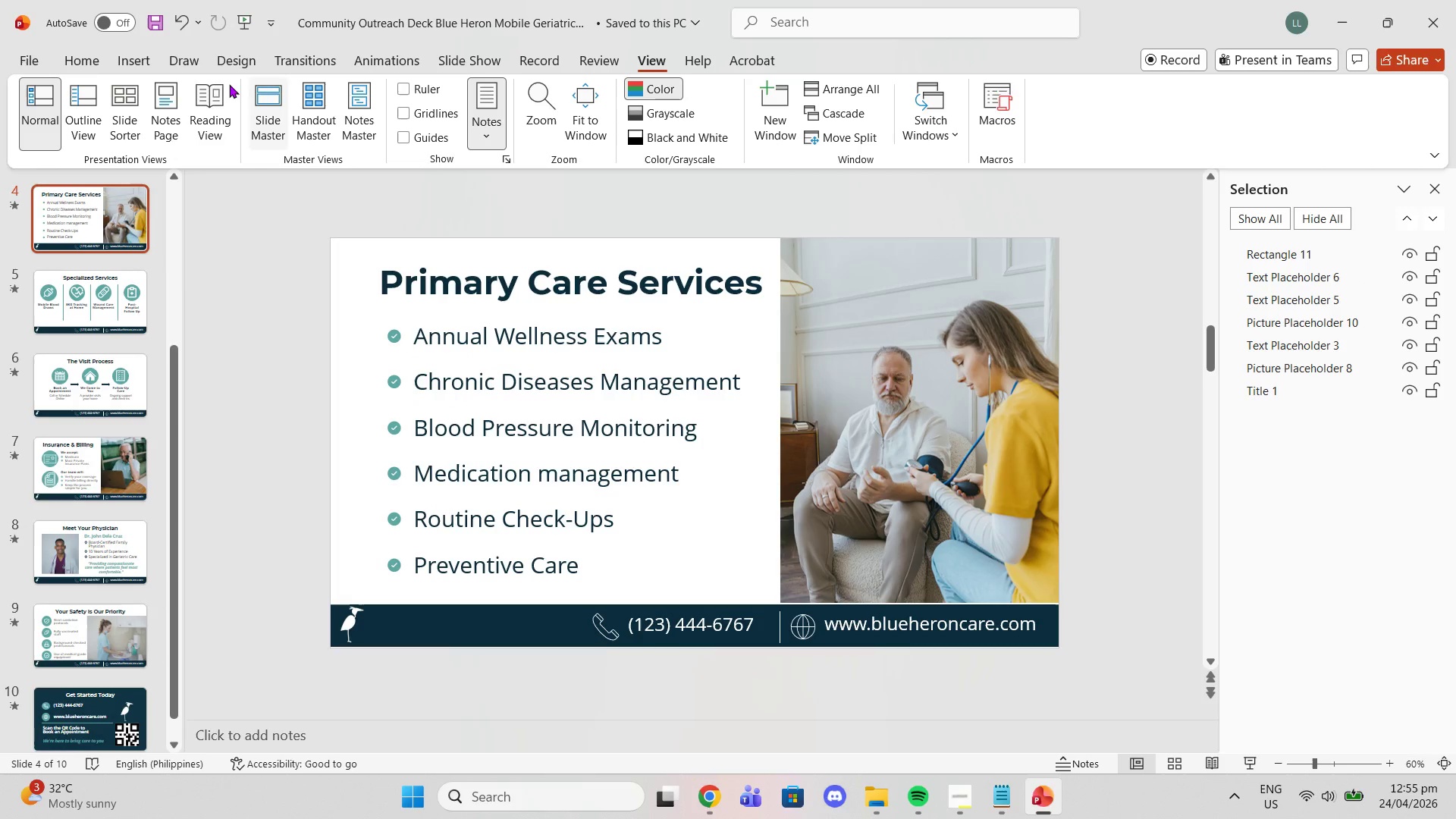 
left_click([96, 53])
 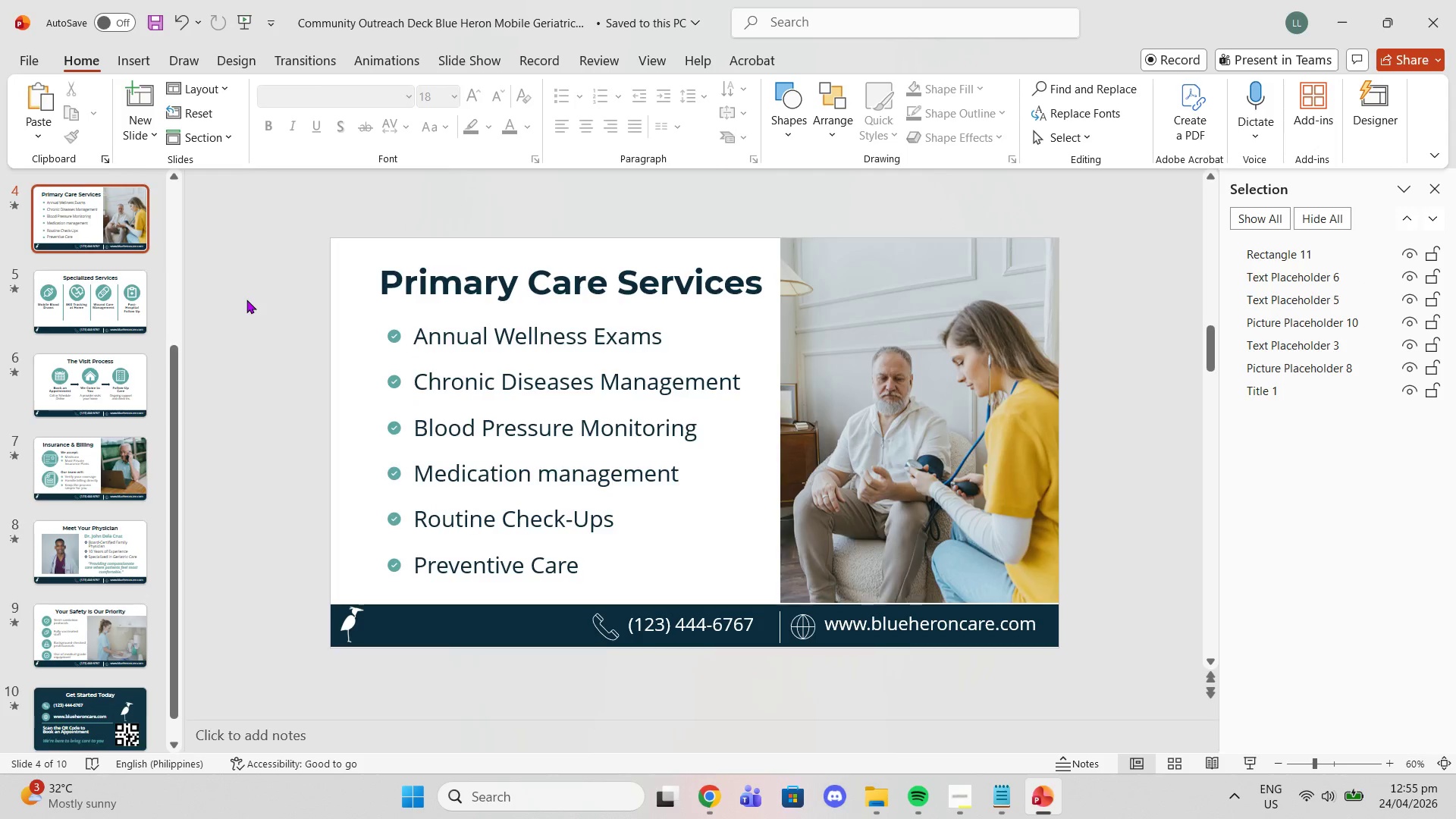 
scroll: coordinate [261, 357], scroll_direction: up, amount: 3.0
 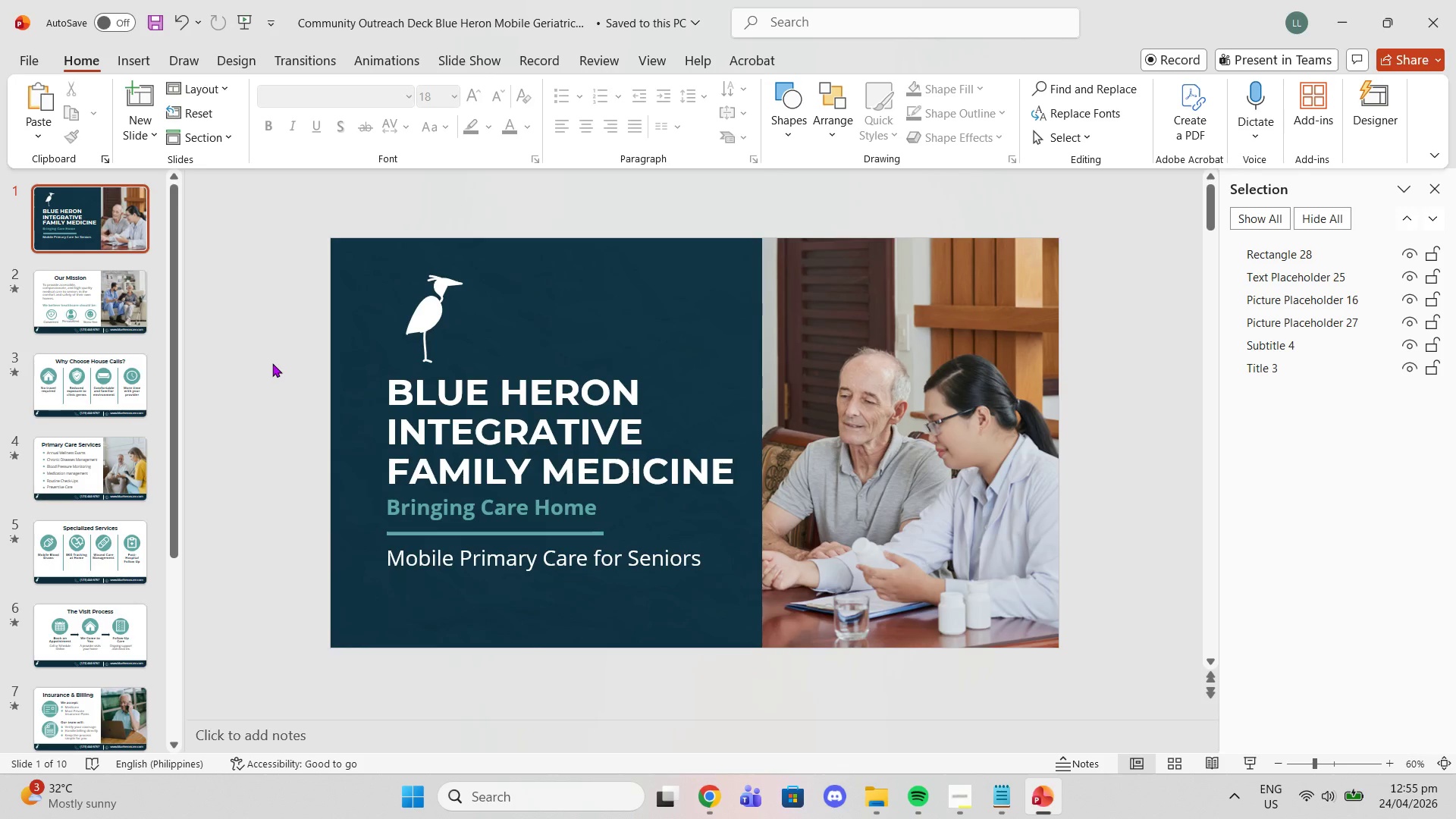 
scroll: coordinate [271, 358], scroll_direction: down, amount: 1.0
 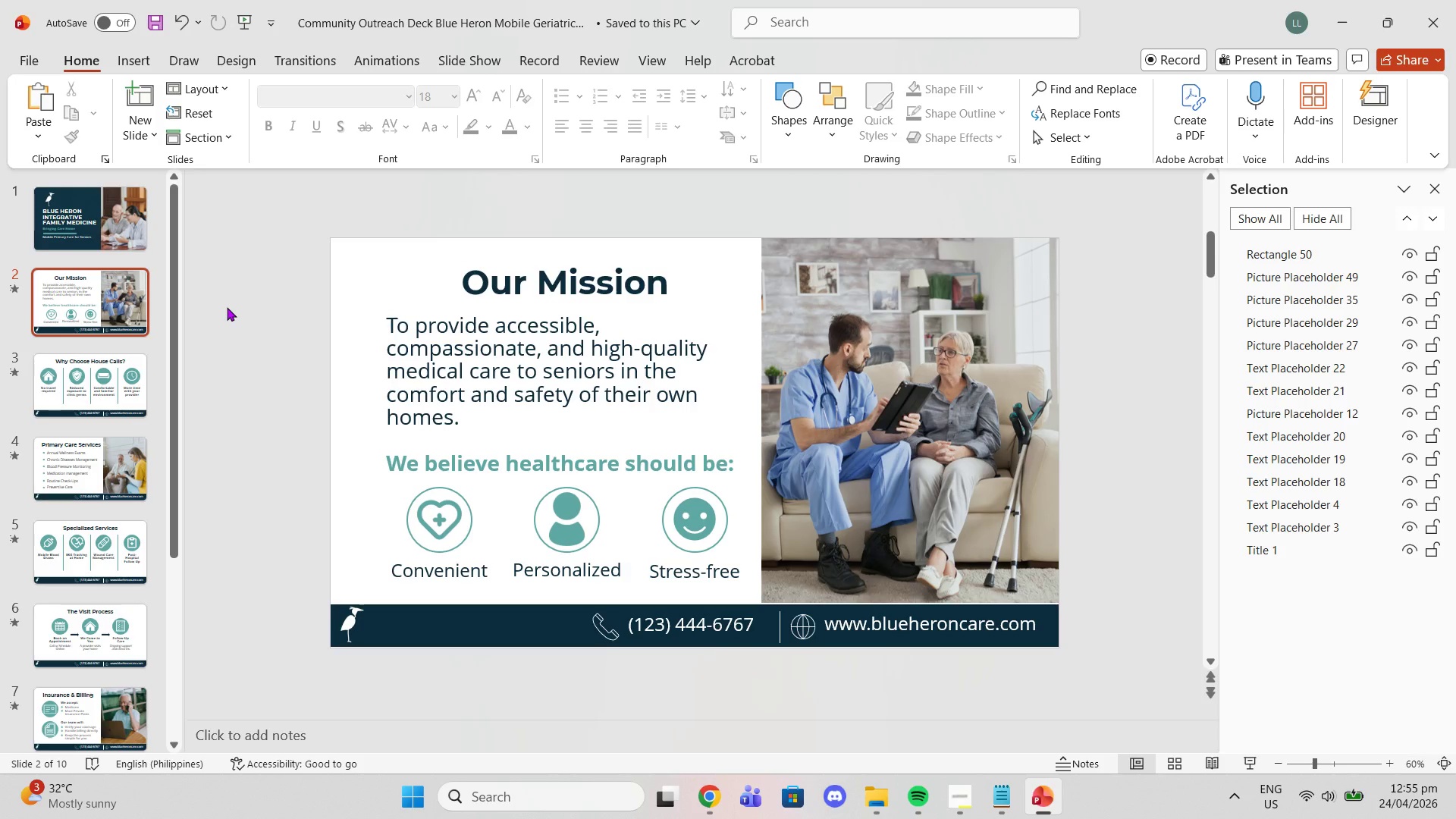 
wait(7.53)
 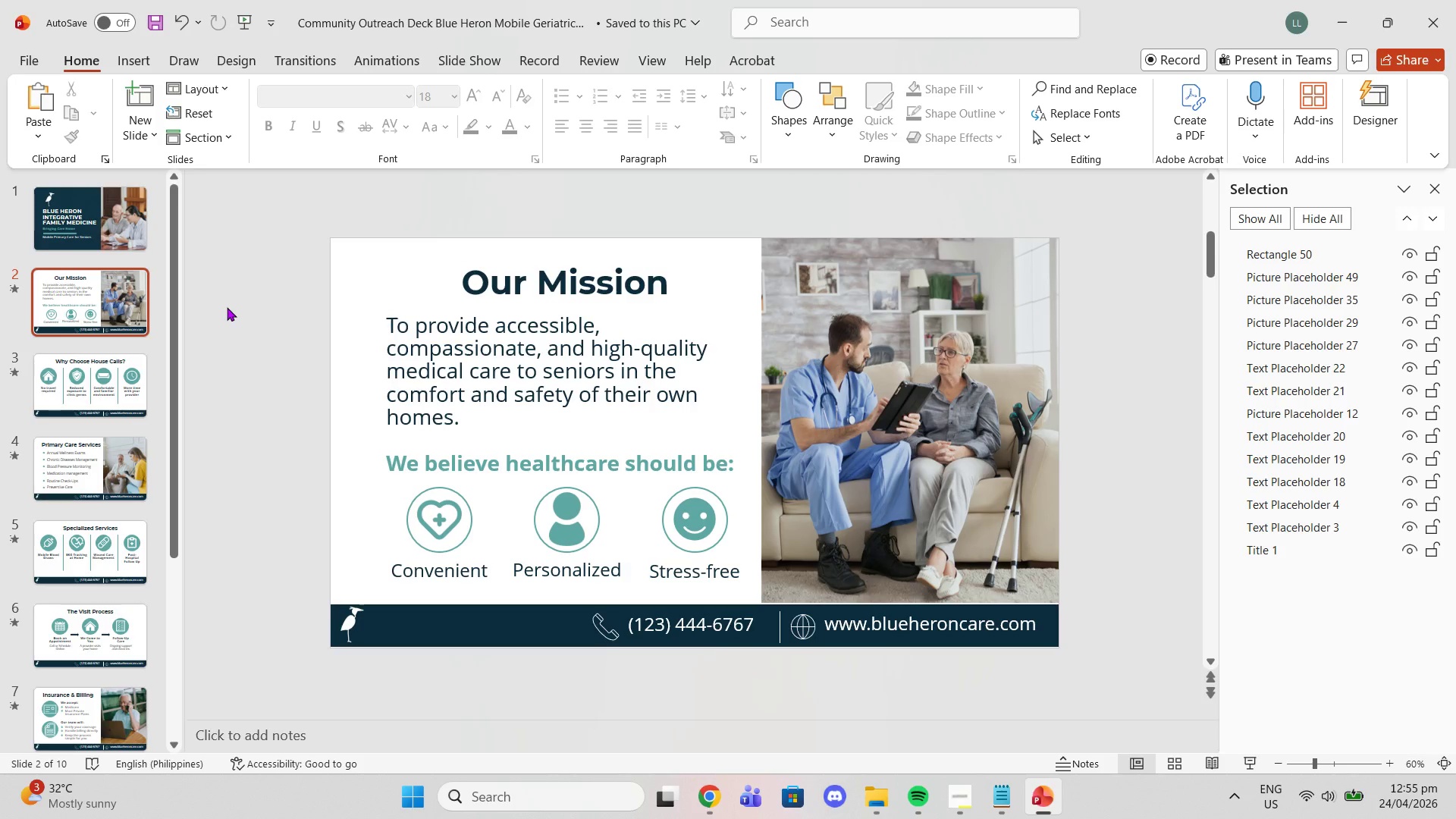 
scroll: coordinate [261, 294], scroll_direction: up, amount: 1.0
 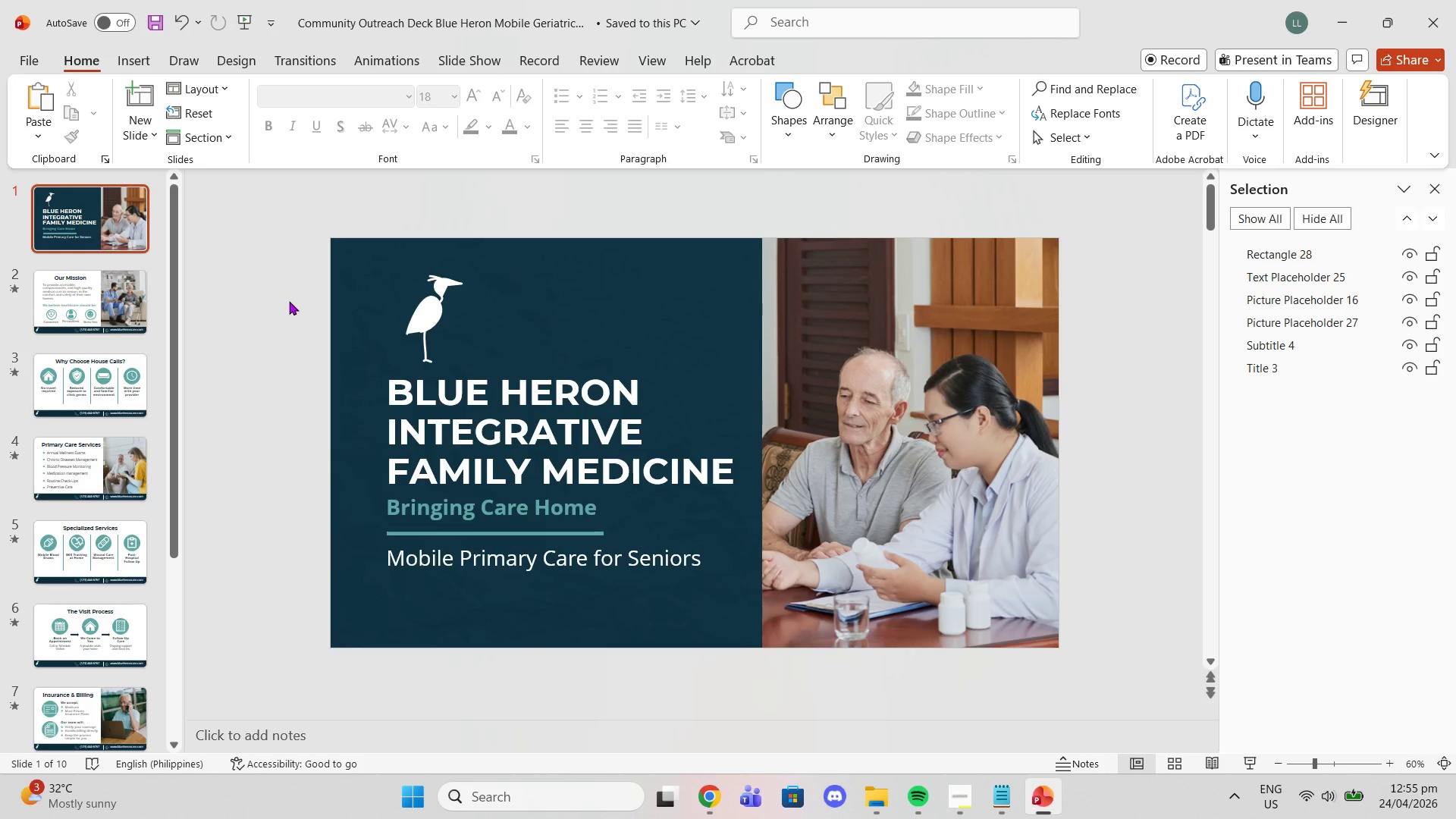 
scroll: coordinate [306, 306], scroll_direction: down, amount: 6.0
 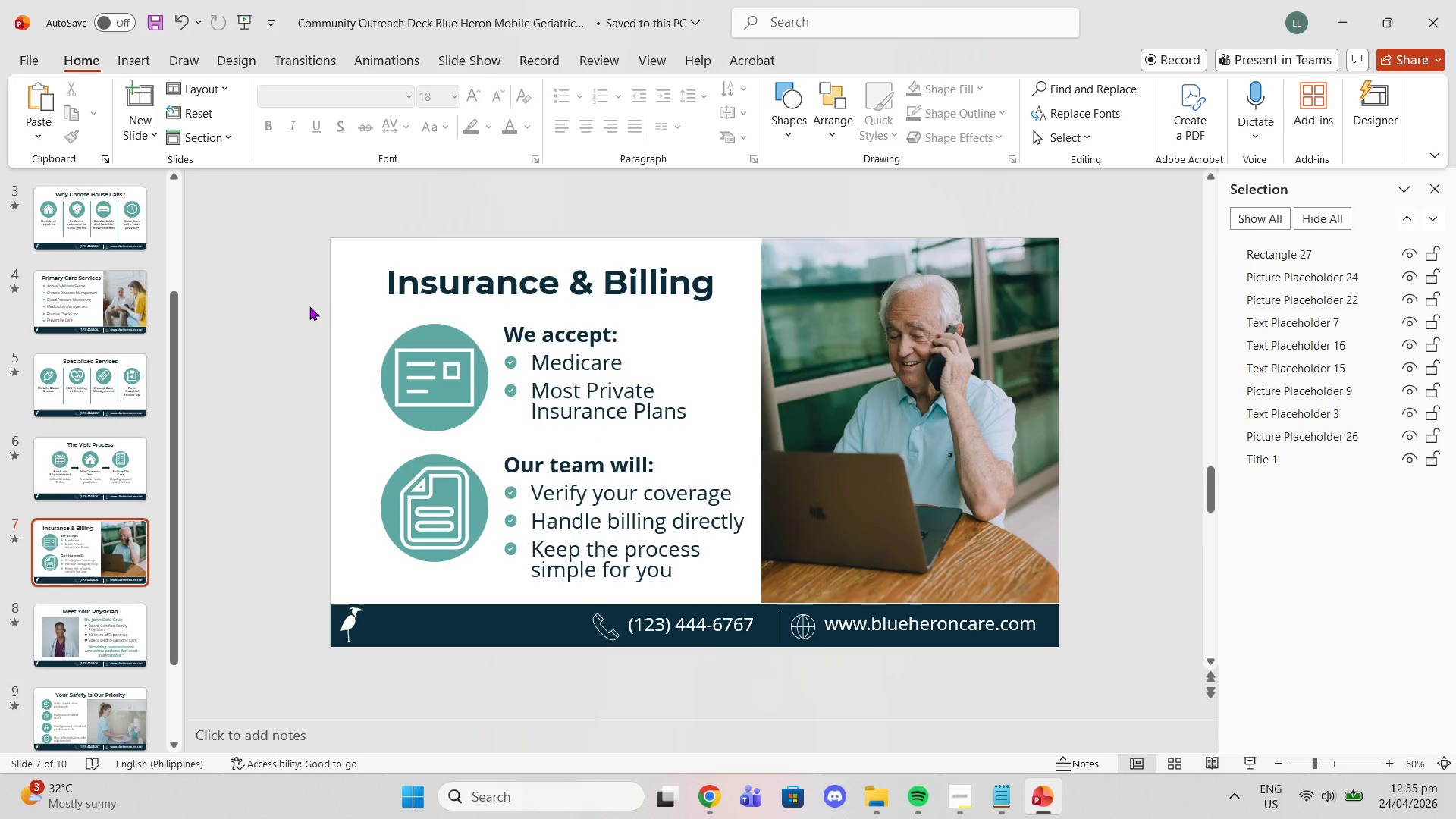 
scroll: coordinate [309, 305], scroll_direction: down, amount: 4.0
 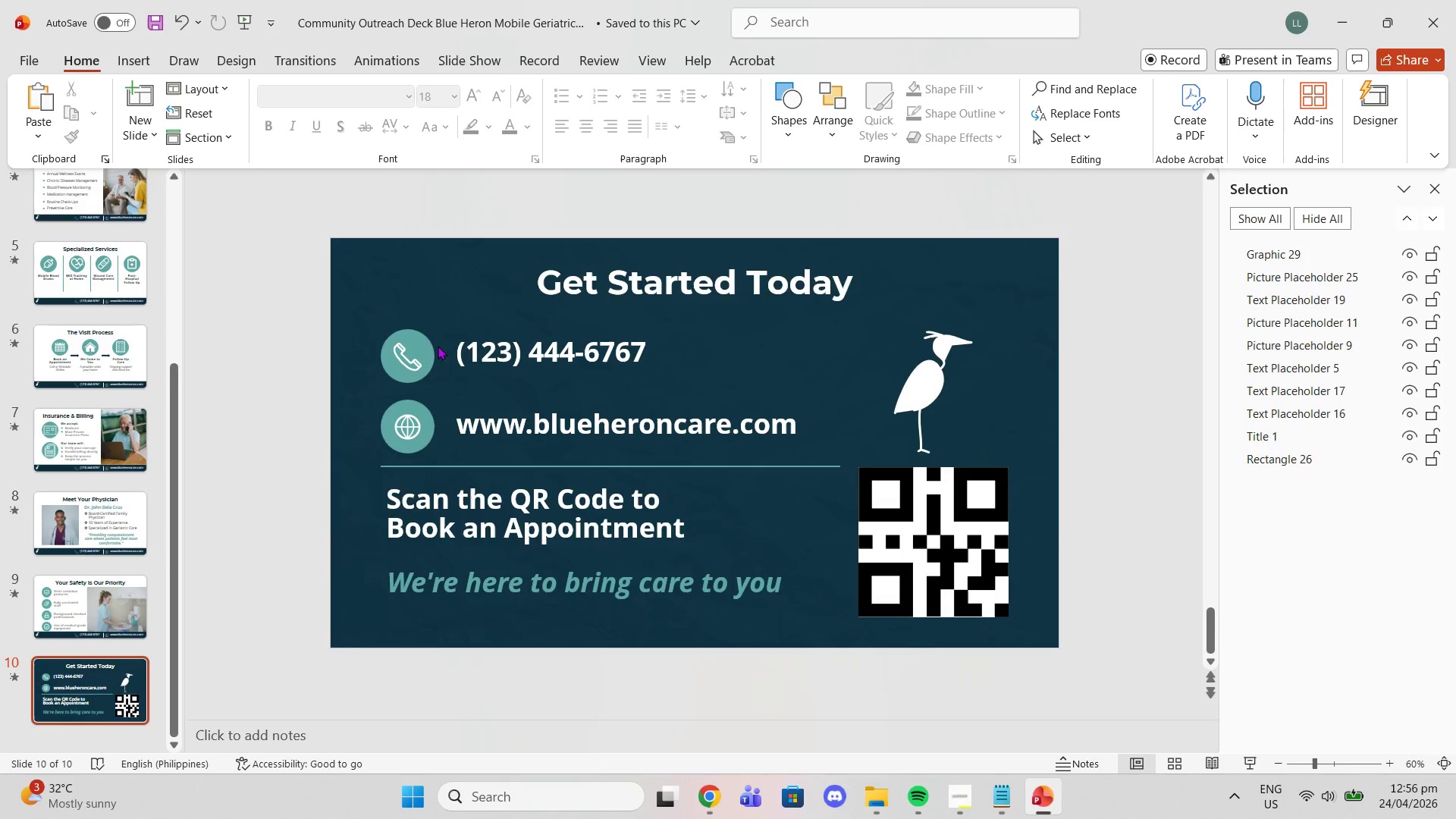 
left_click([453, 346])
 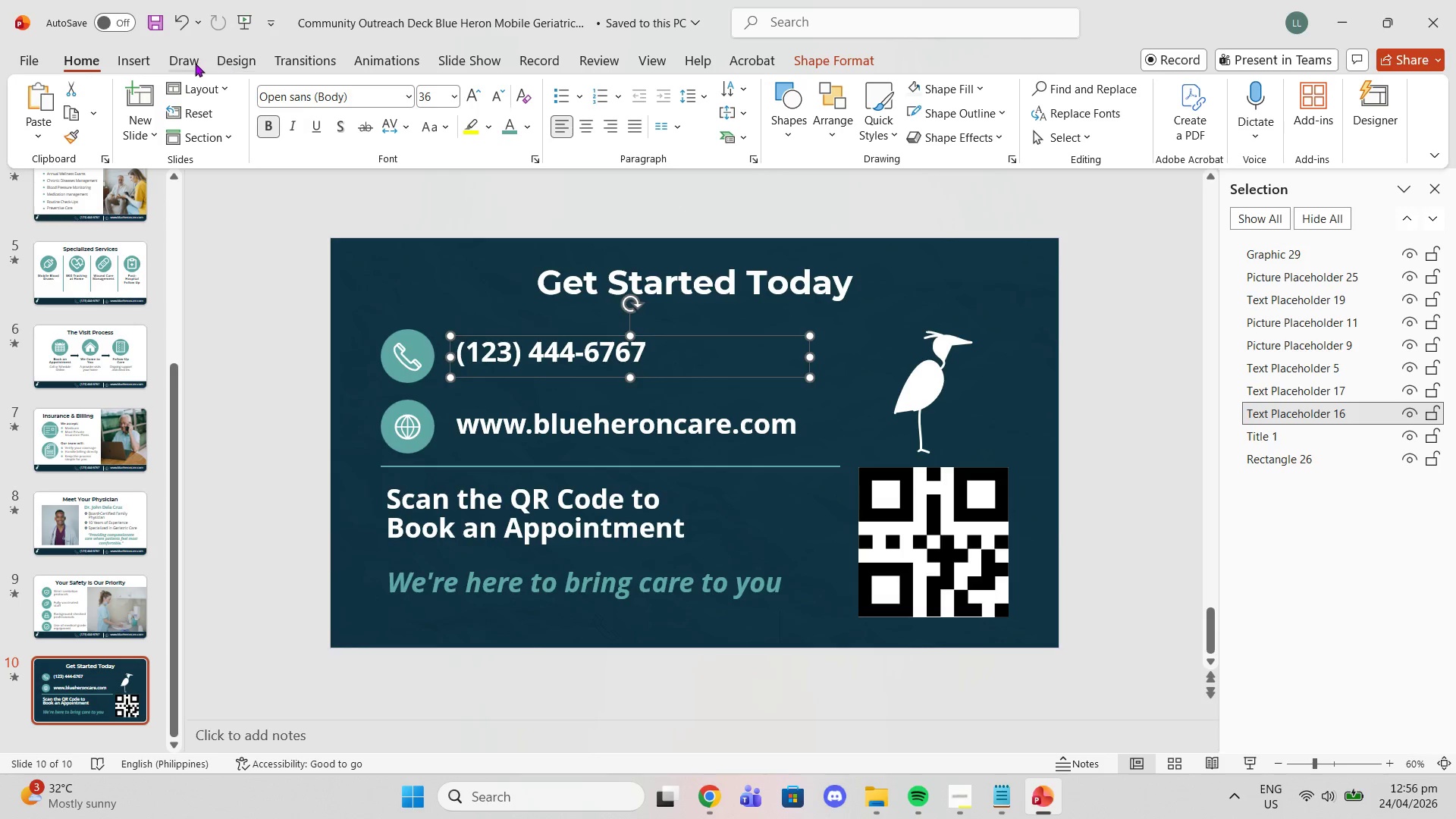 
left_click([654, 65])
 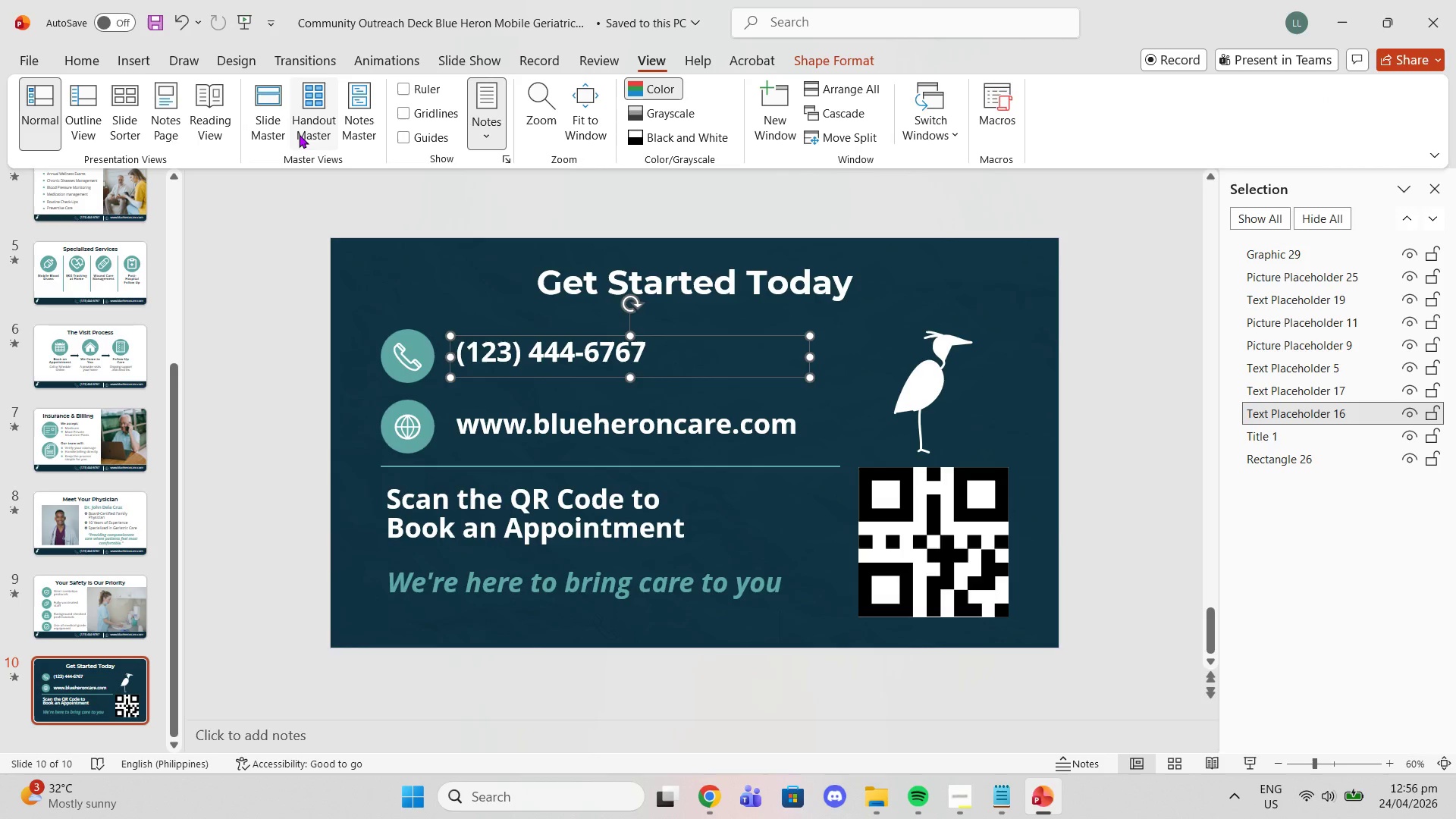 
left_click([290, 134])
 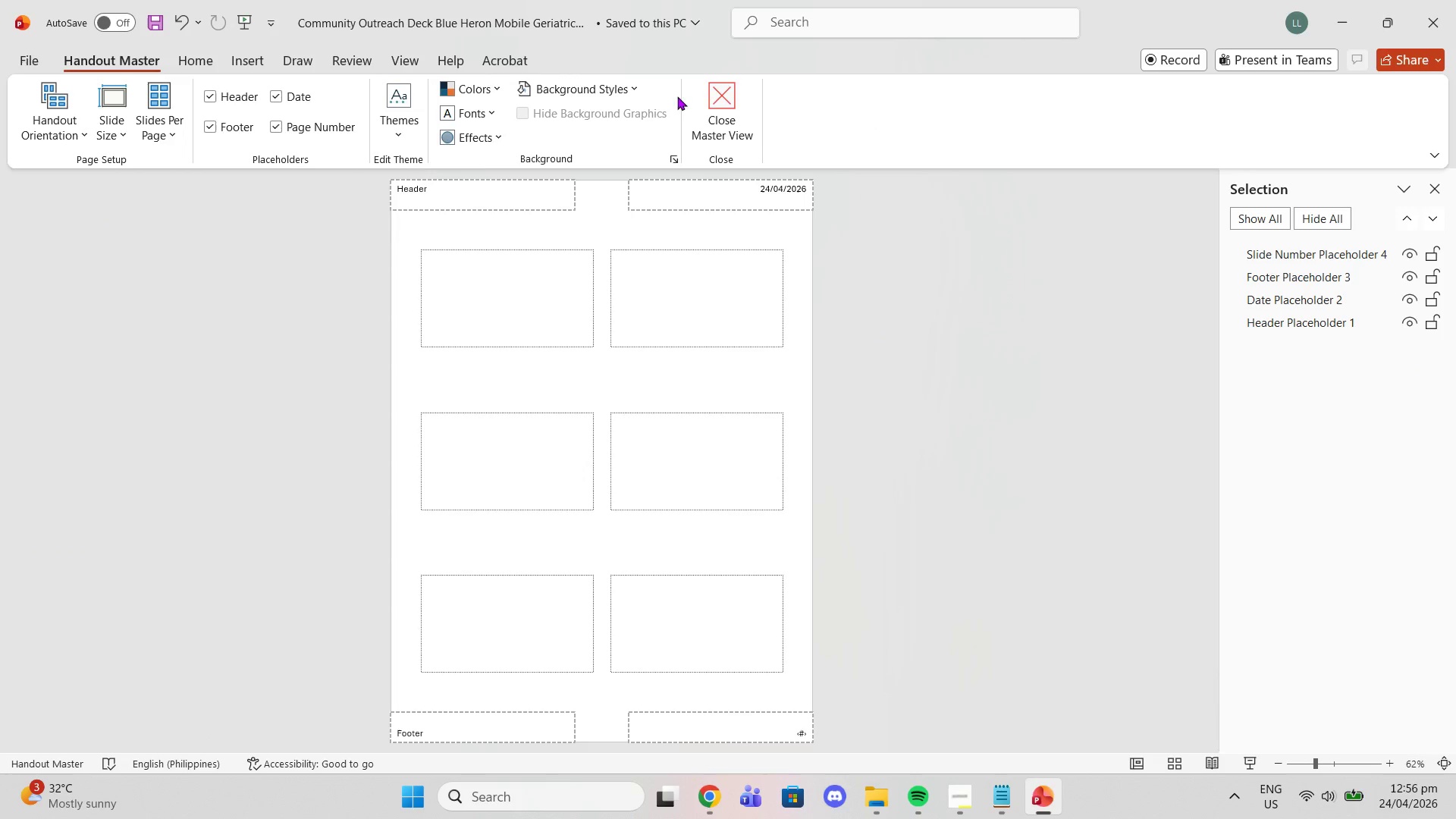 
left_click([730, 98])
 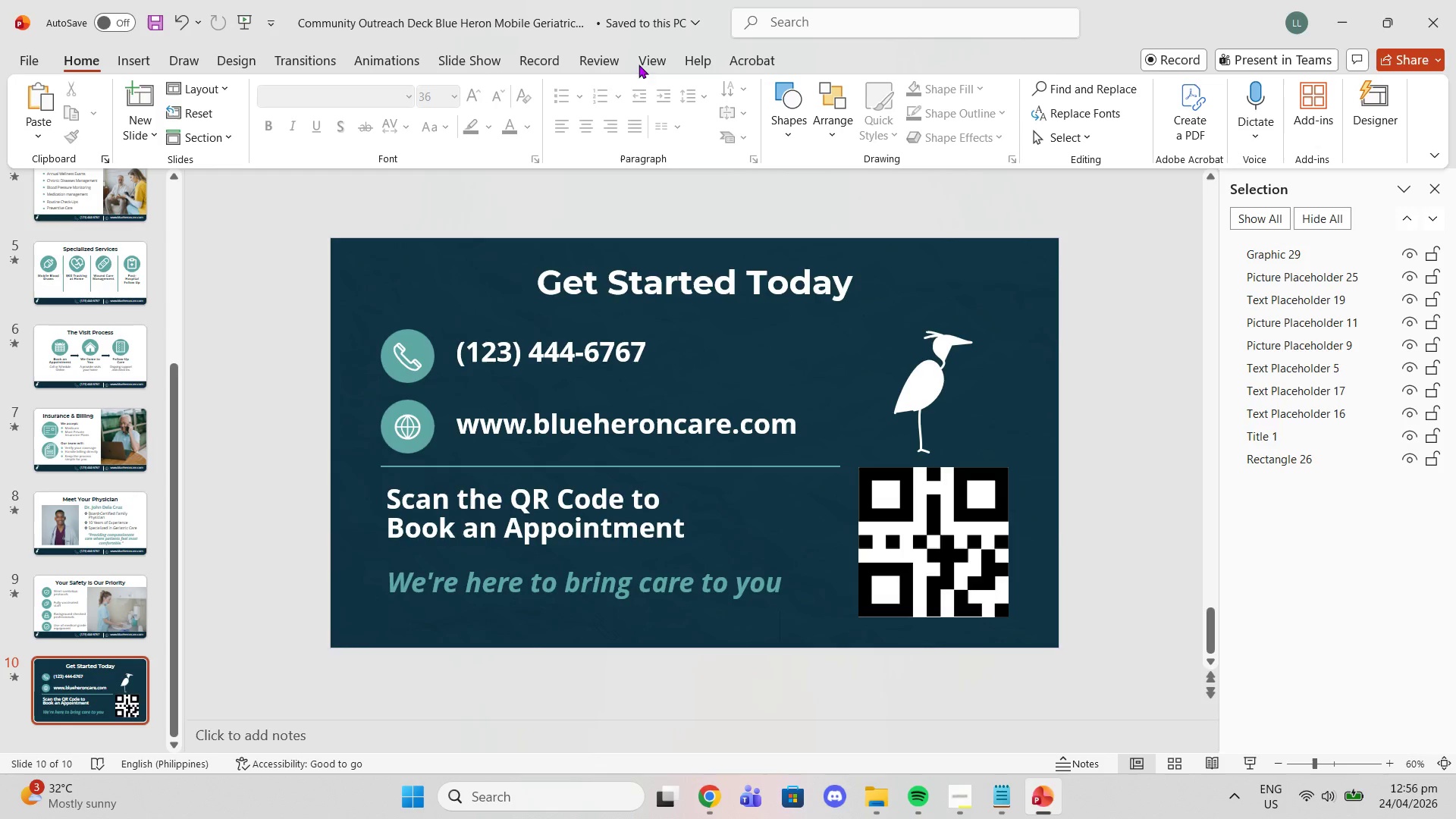 
left_click([664, 61])
 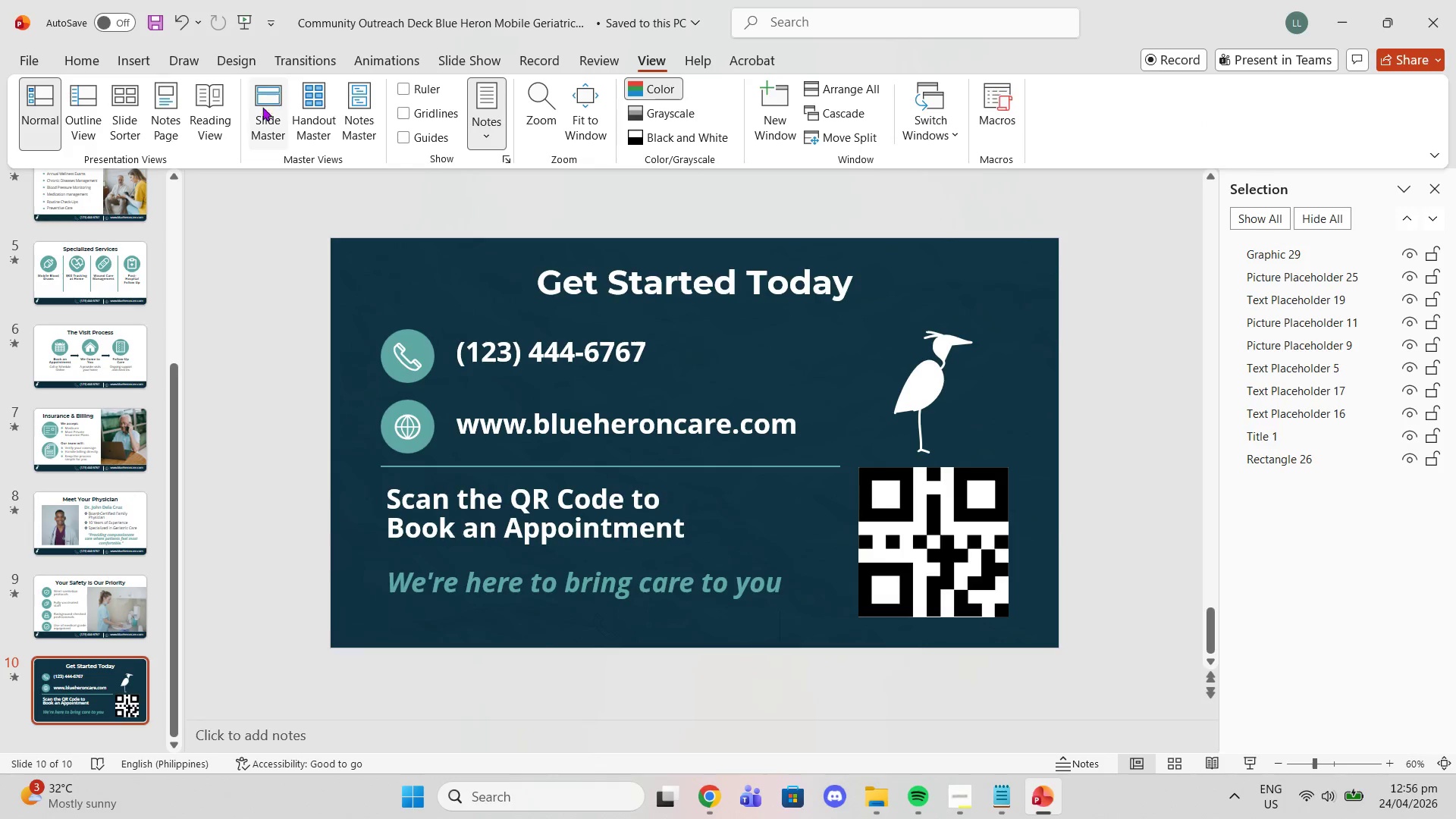 
left_click([256, 120])
 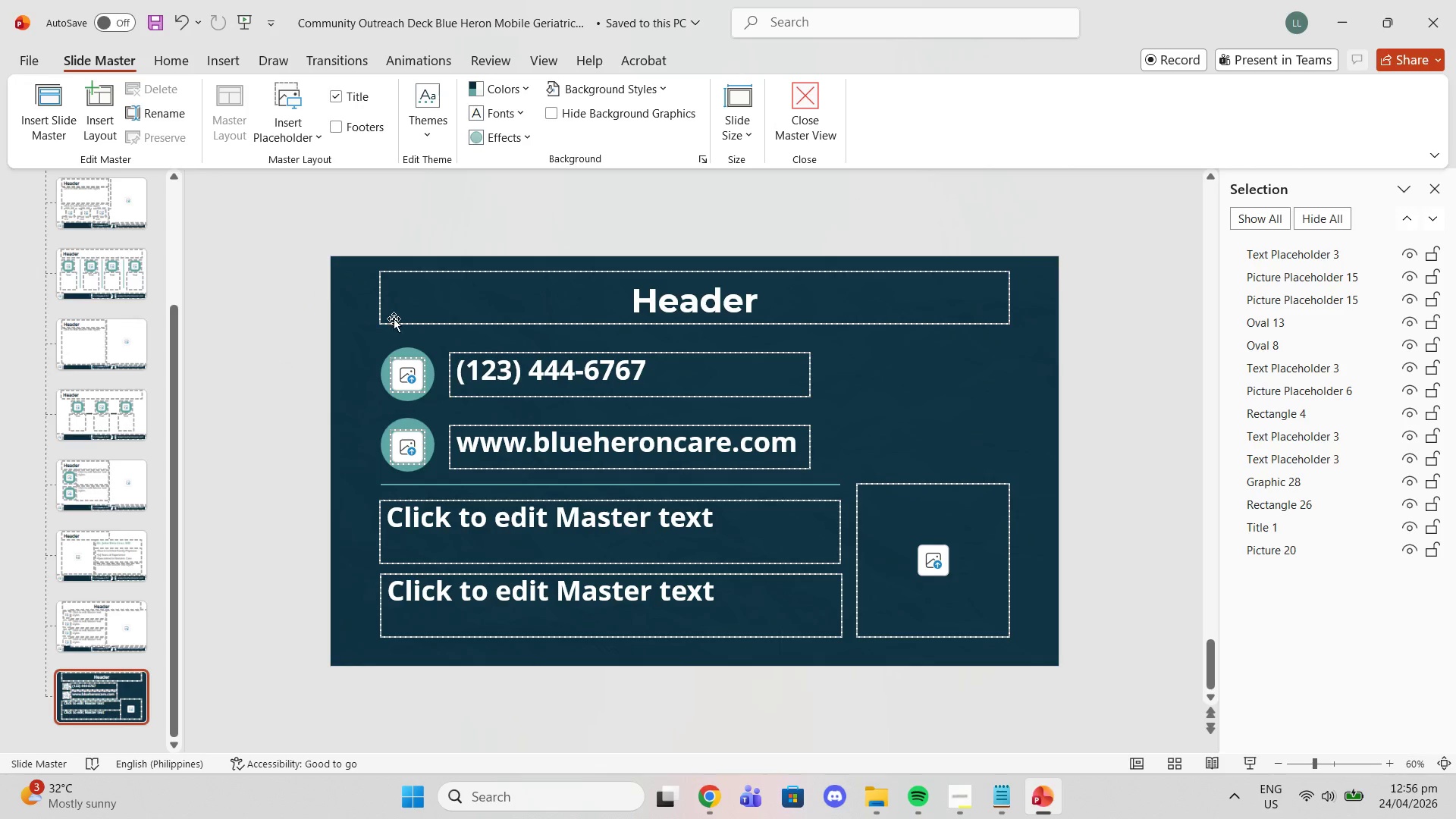 
left_click([450, 382])
 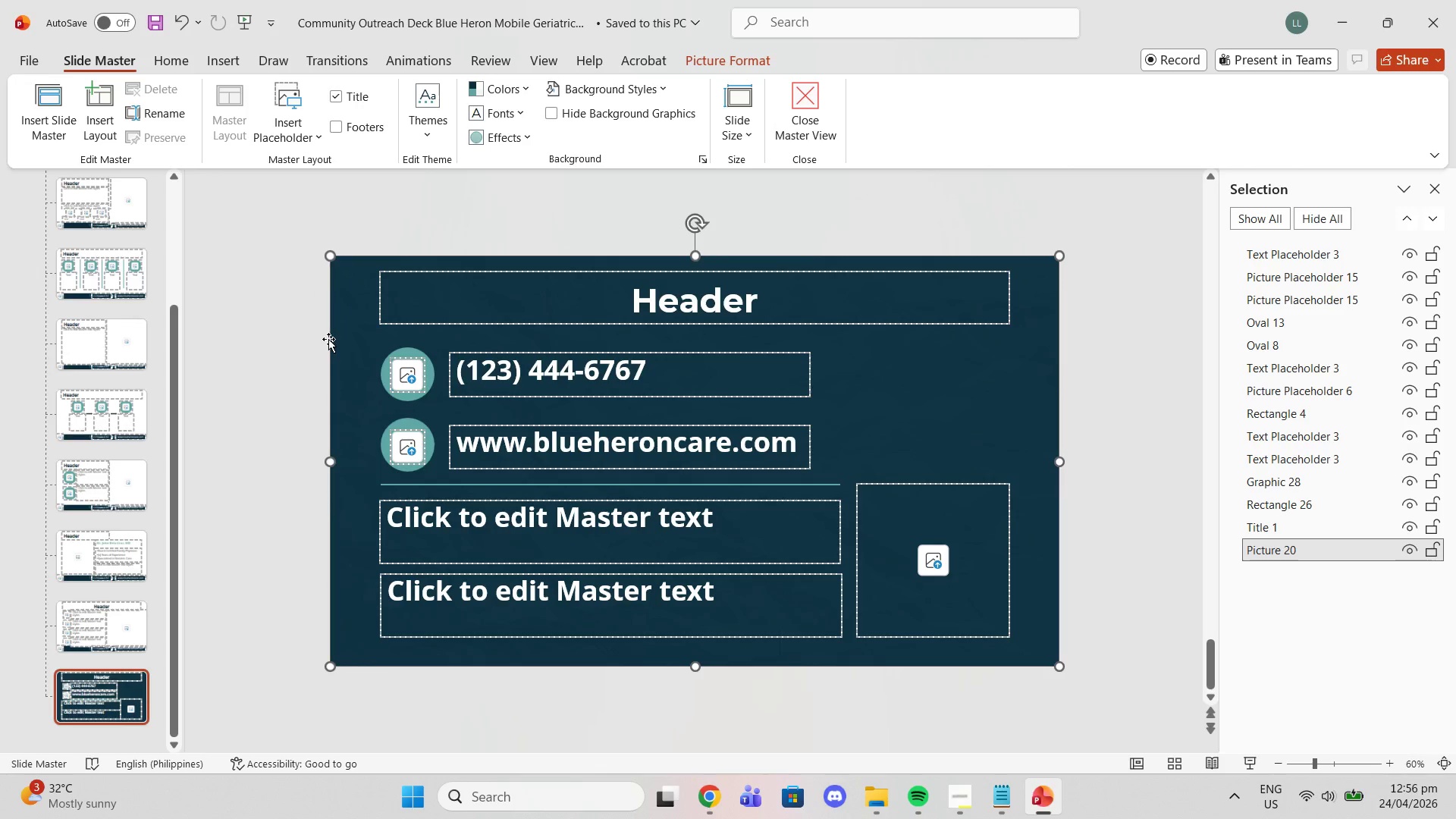 
left_click([356, 340])
 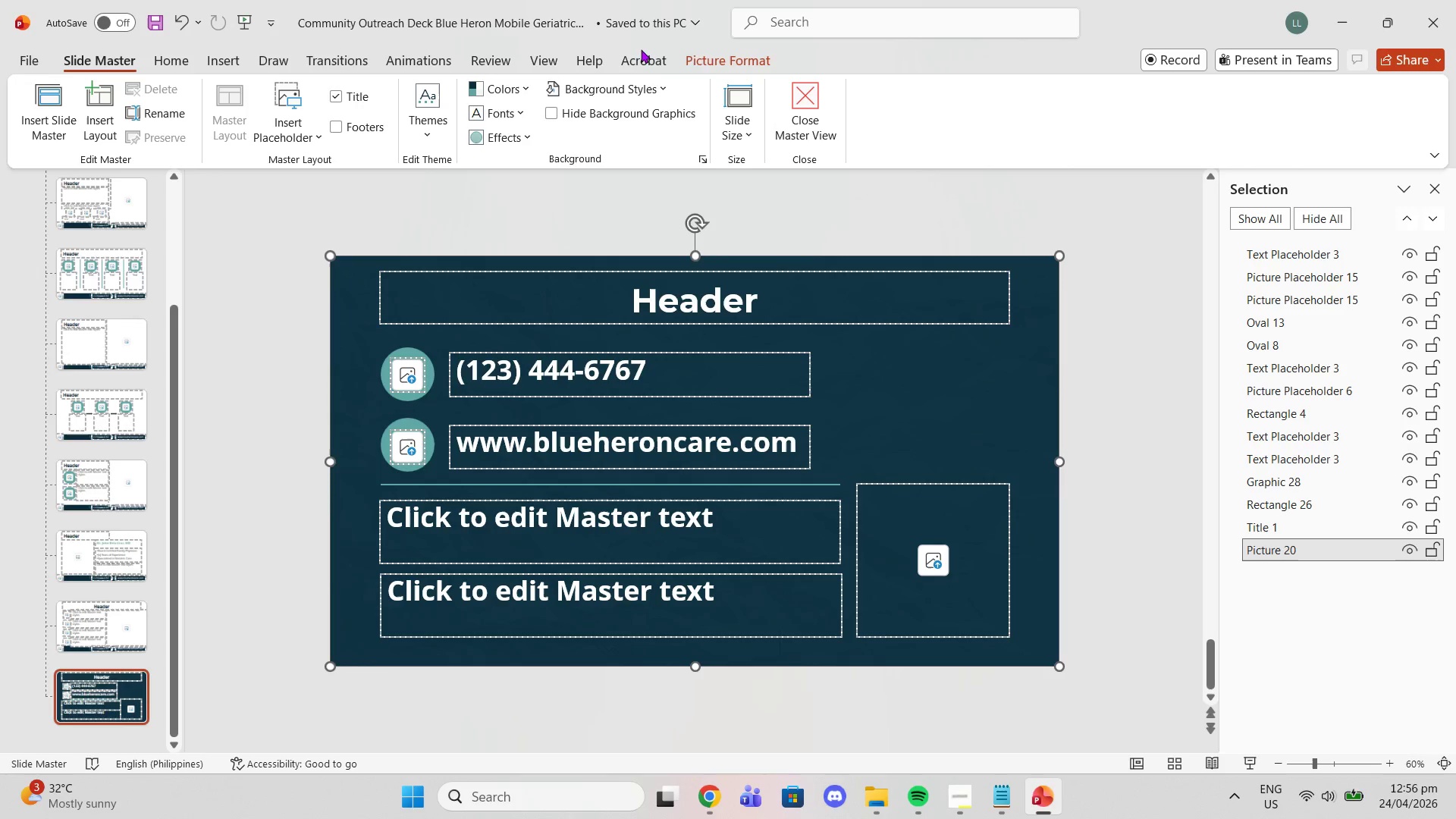 
left_click([708, 60])
 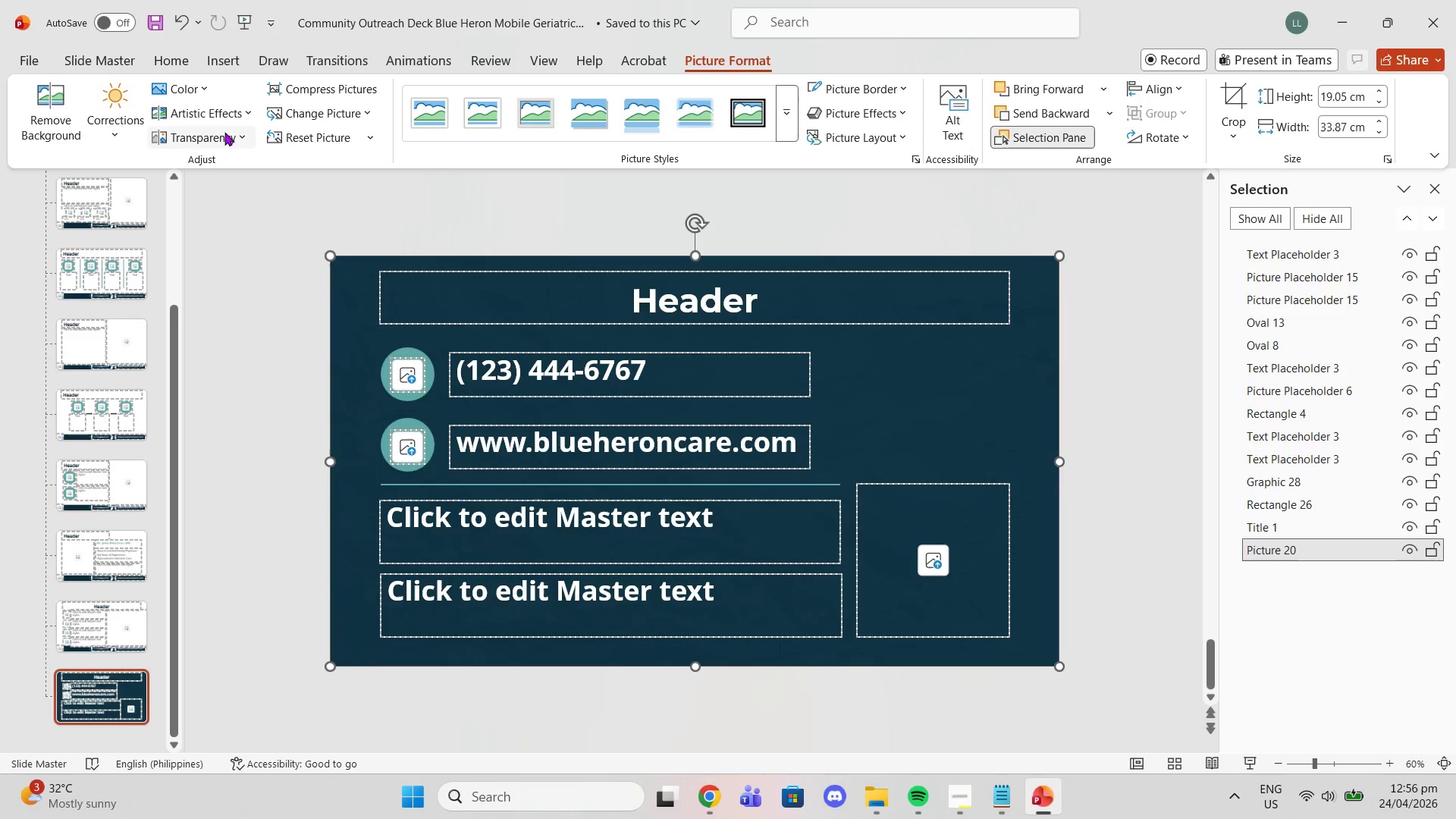 
left_click([221, 129])
 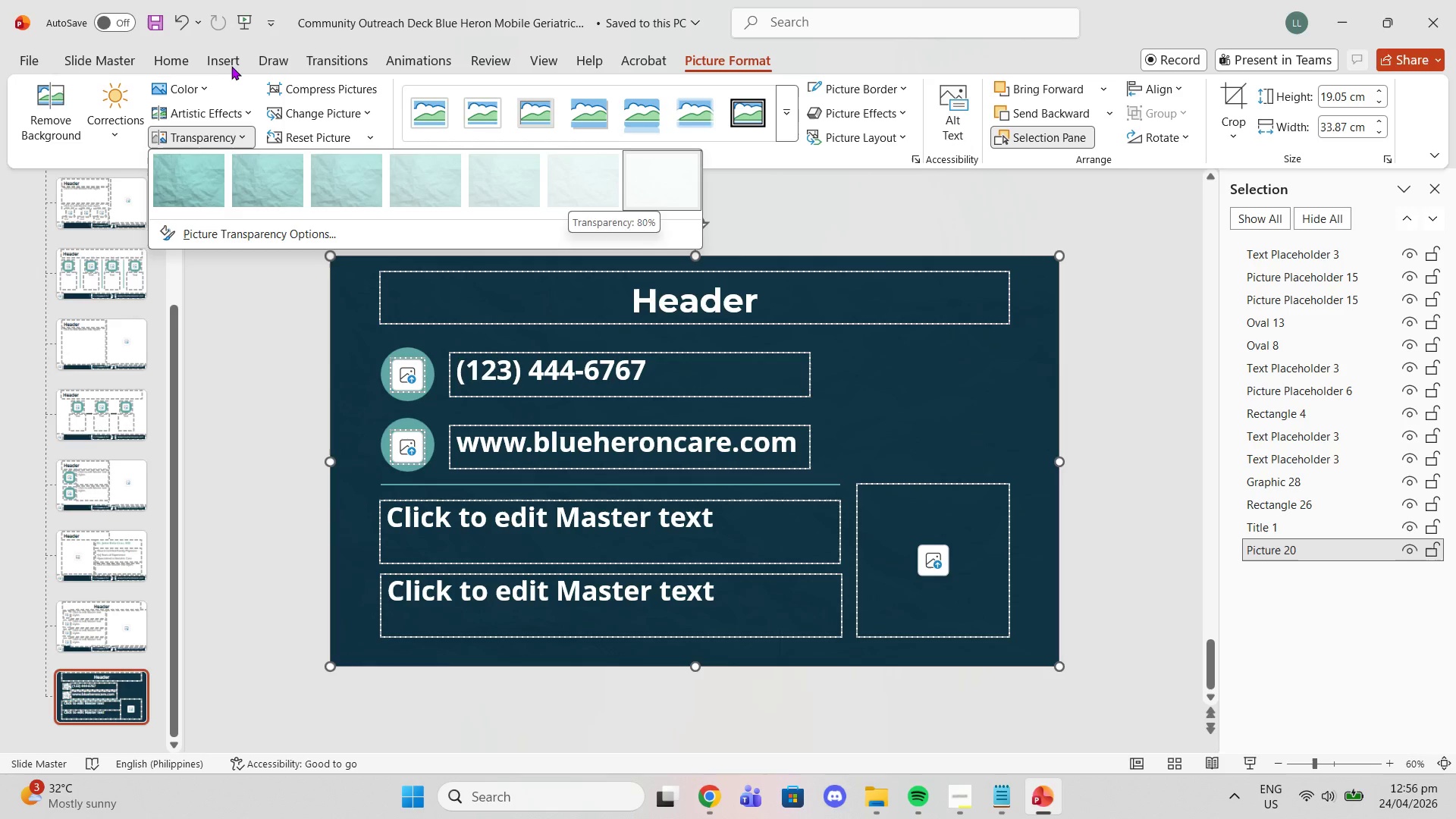 
left_click([199, 95])
 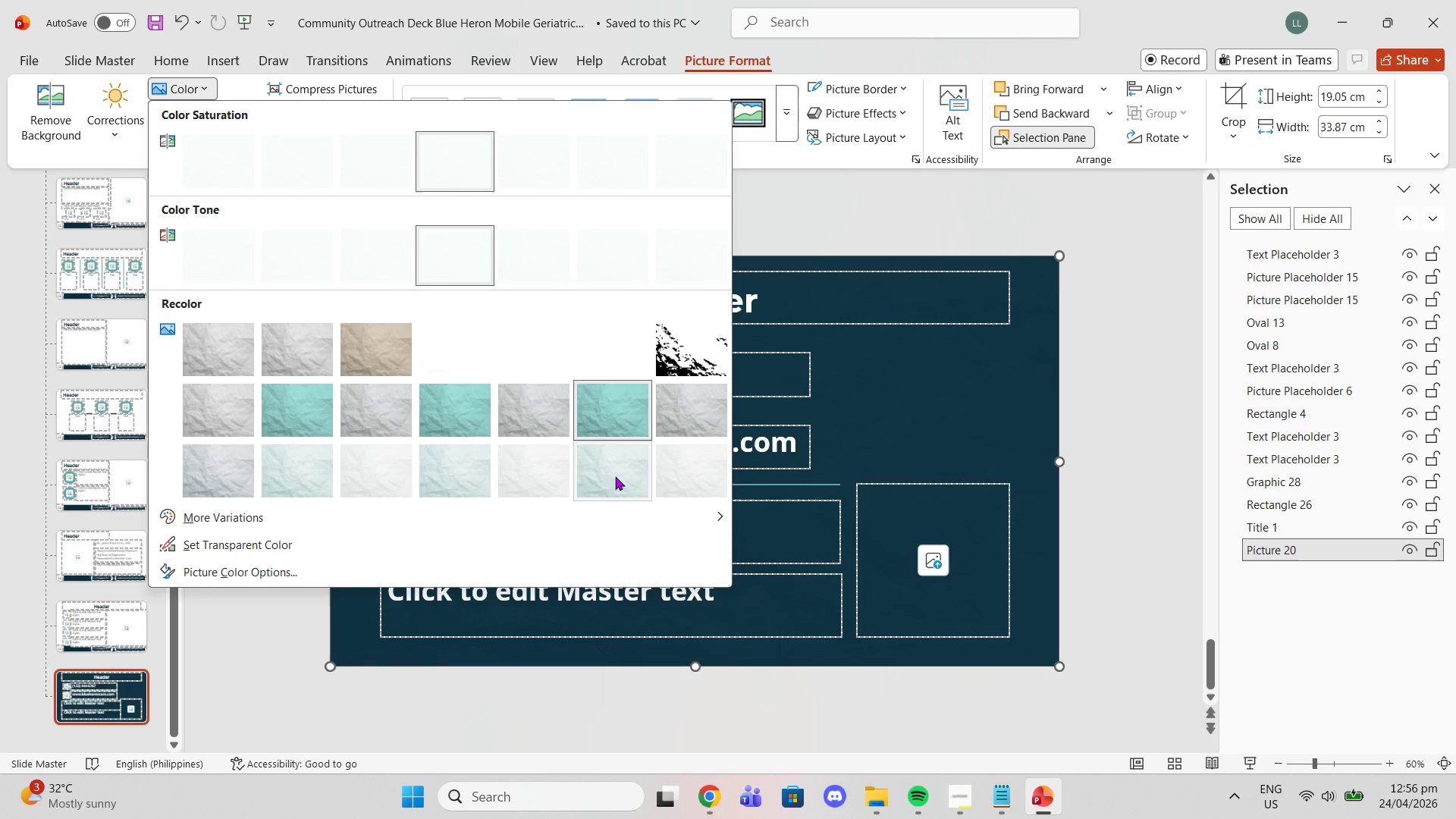 
mouse_move([677, 371])
 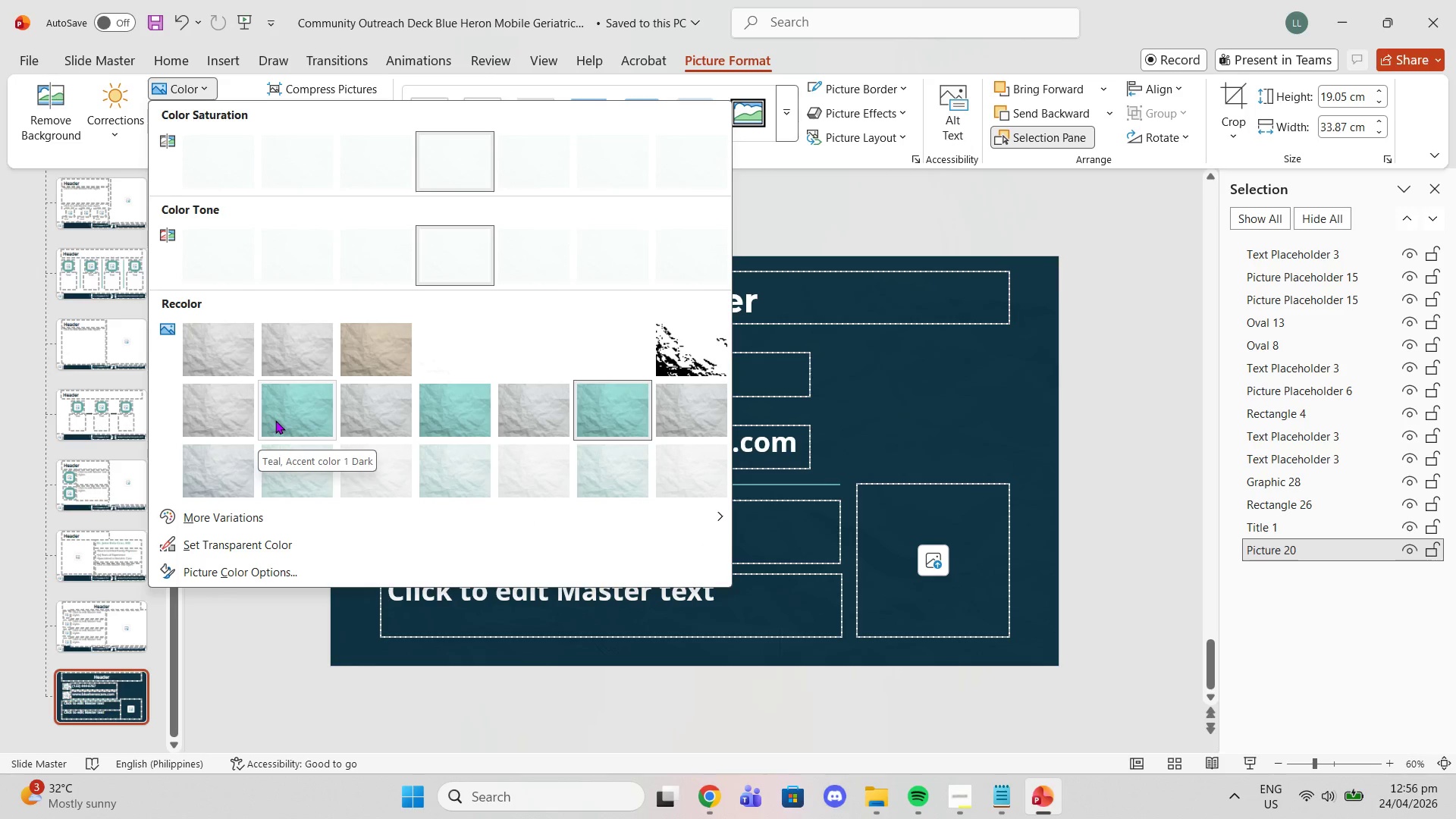 
wait(5.44)
 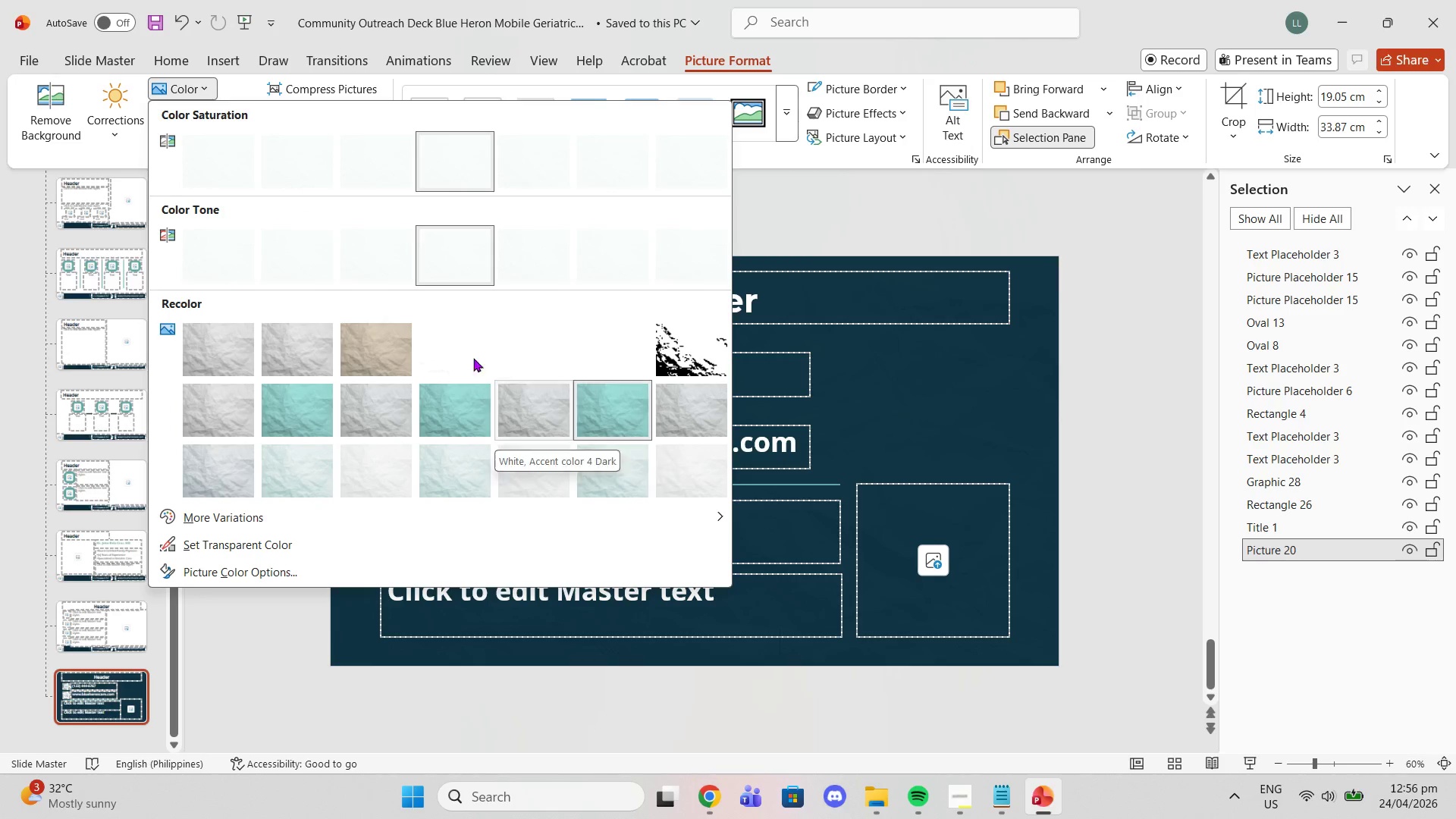 
left_click([297, 660])
 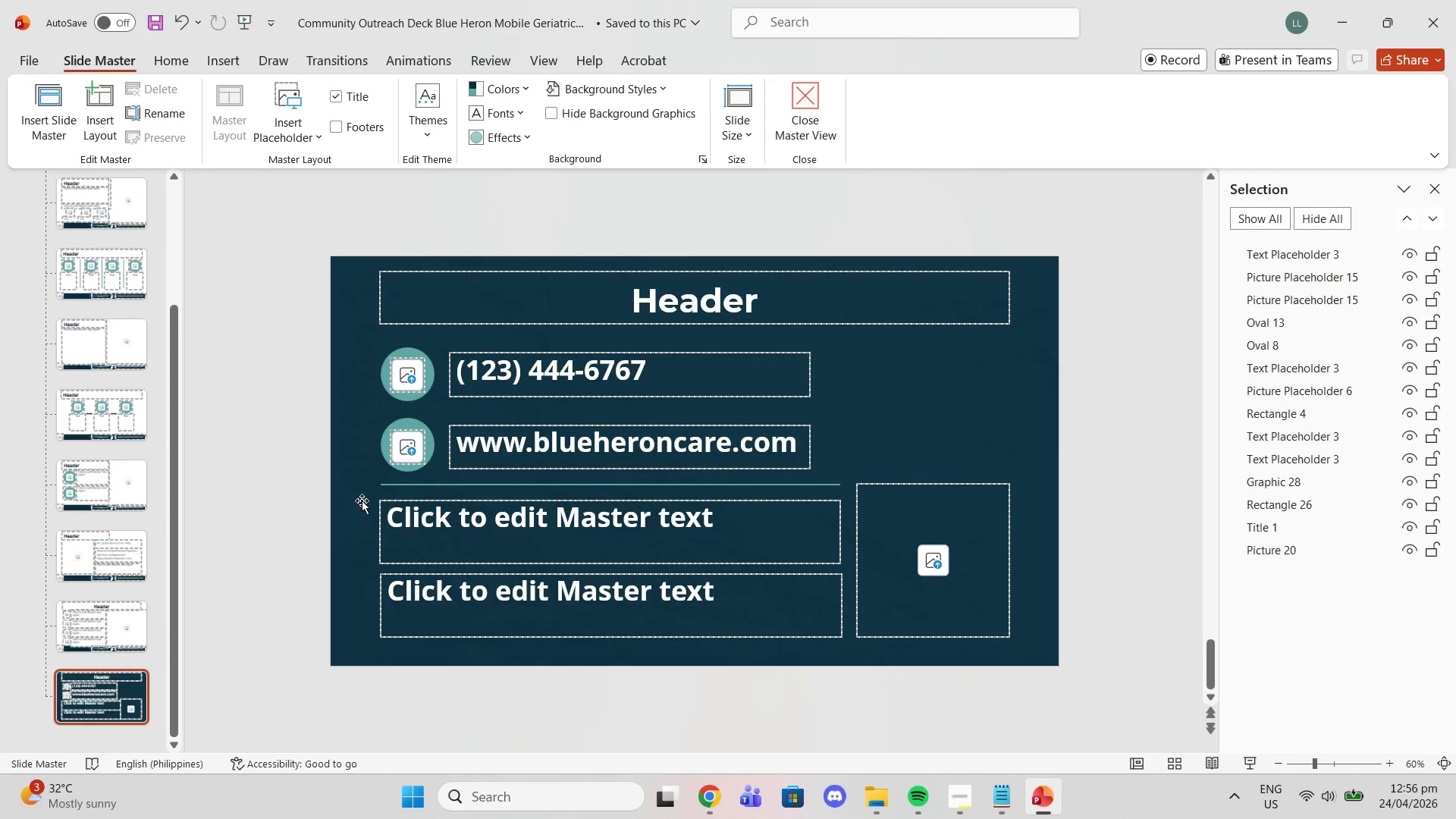 
scroll: coordinate [381, 451], scroll_direction: up, amount: 12.0
 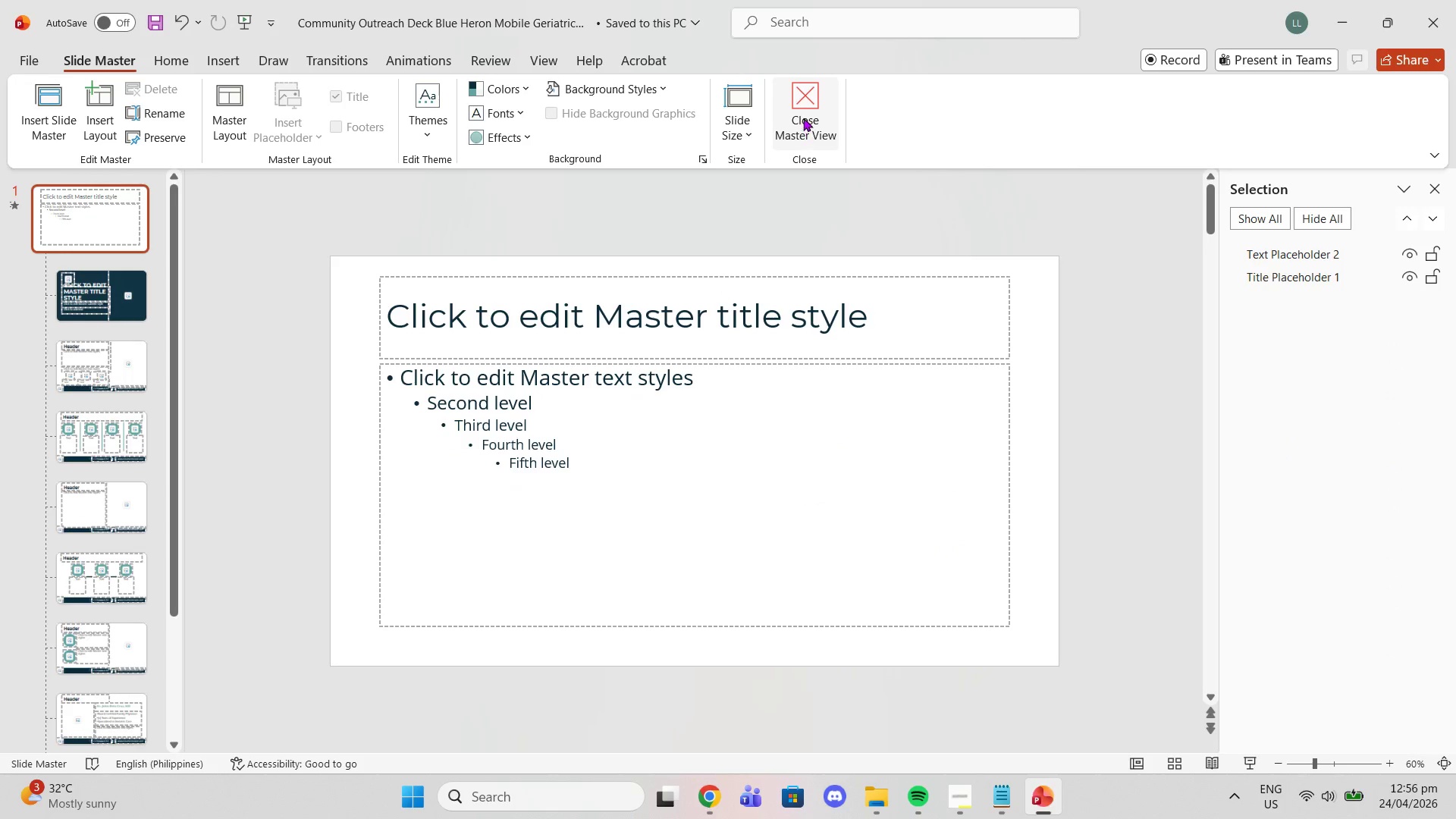 
left_click([803, 118])
 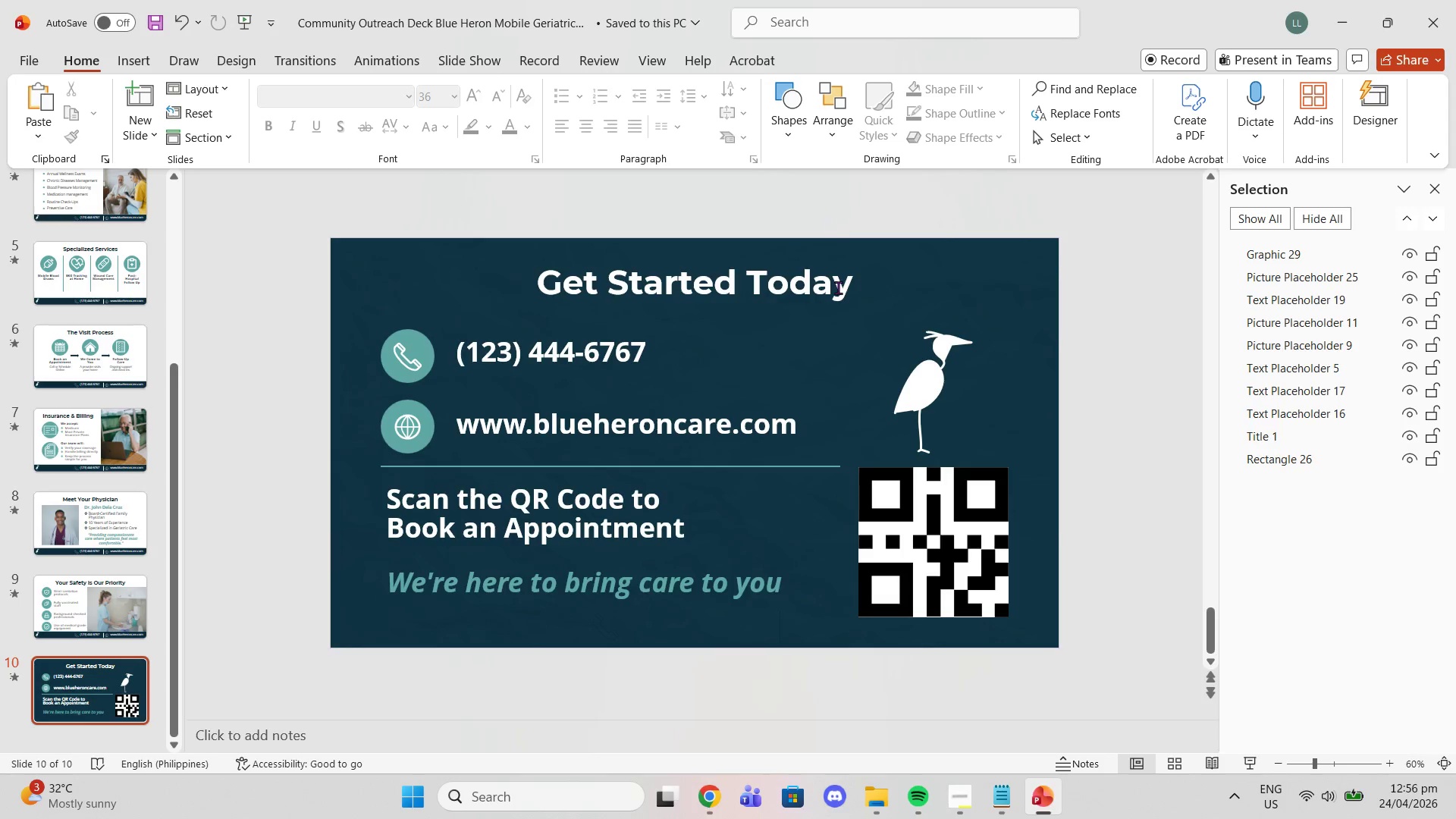 
scroll: coordinate [858, 334], scroll_direction: down, amount: 2.0
 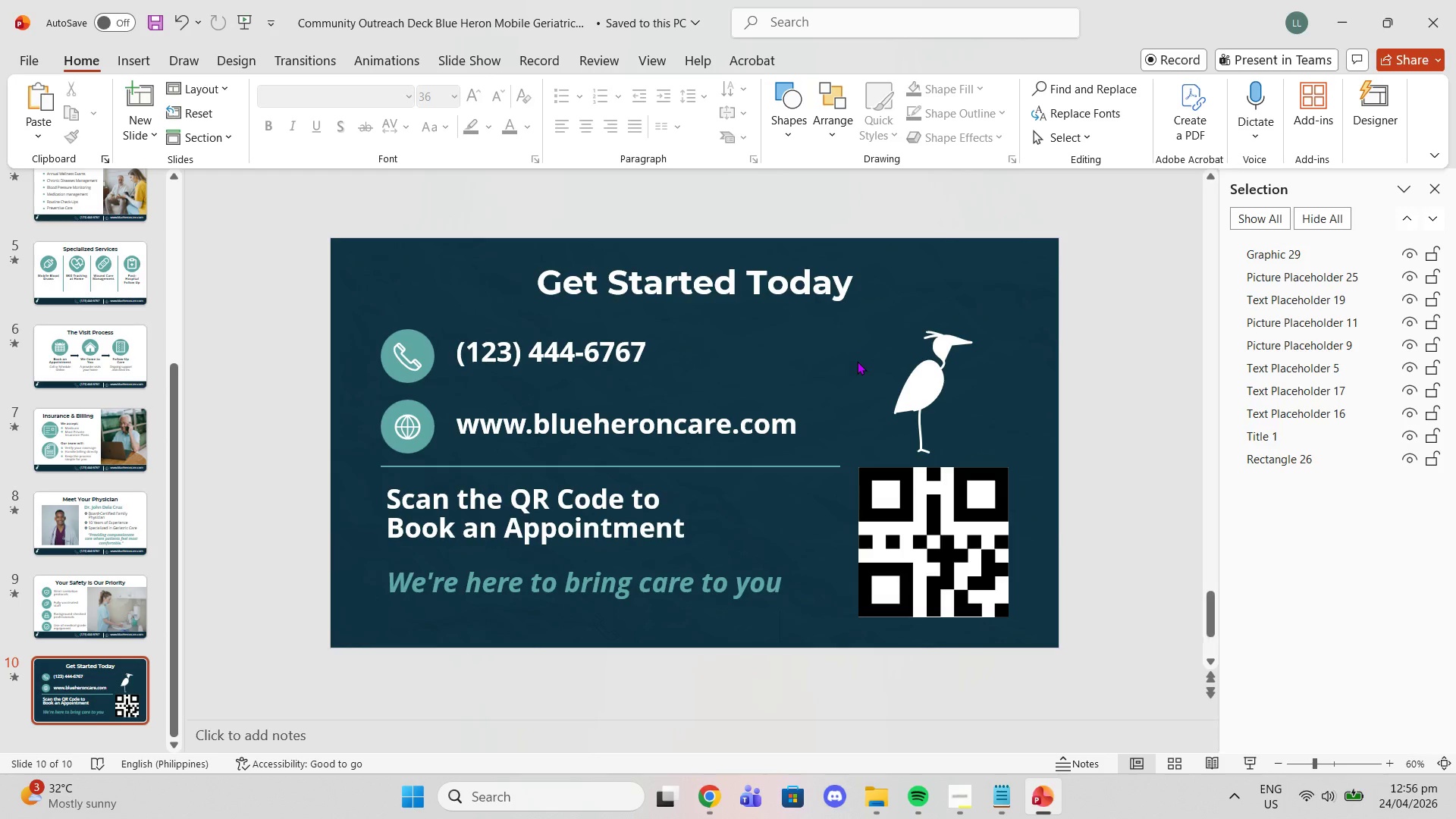 
scroll: coordinate [857, 365], scroll_direction: up, amount: 2.0
 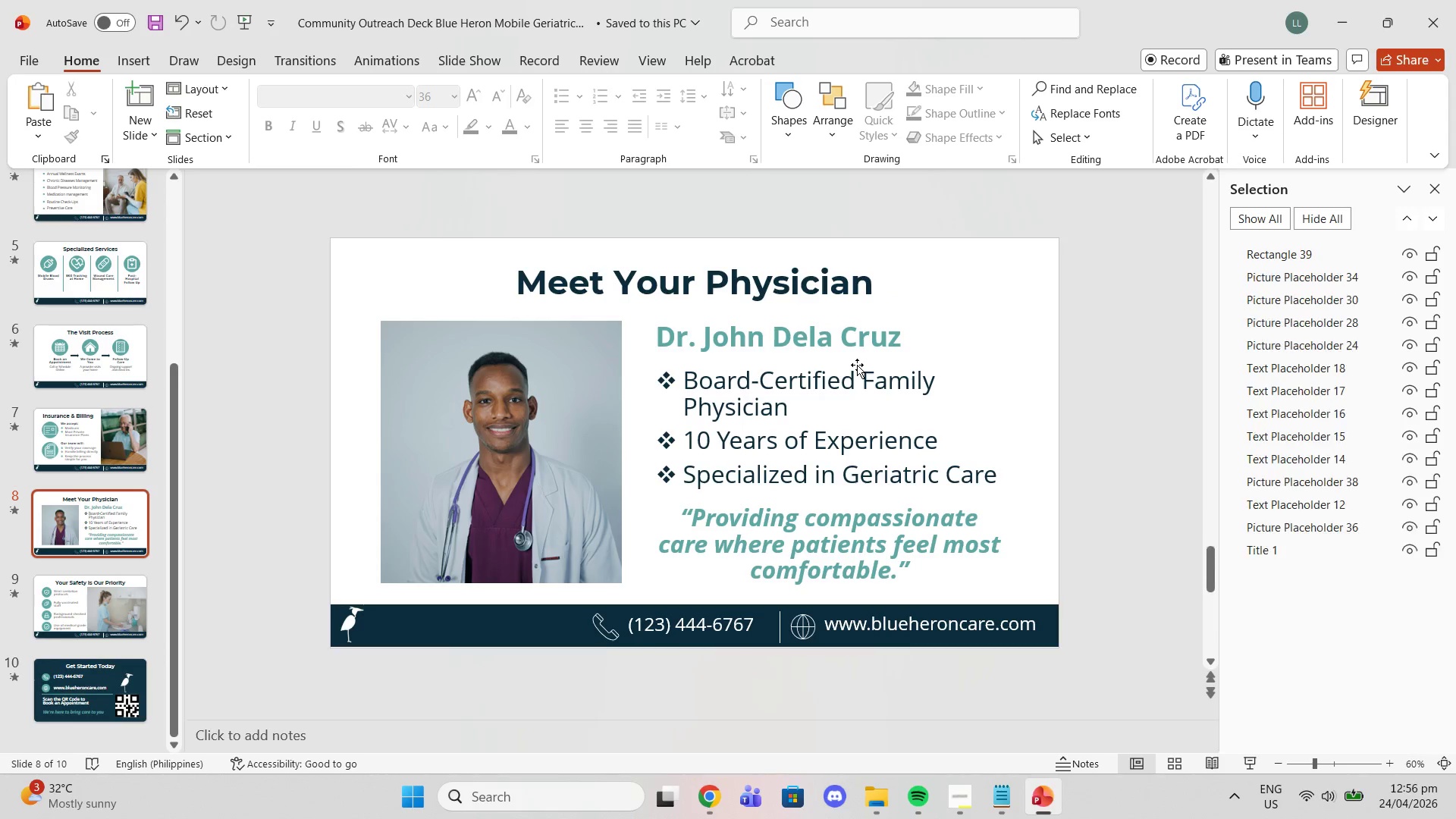 
scroll: coordinate [857, 365], scroll_direction: down, amount: 2.0